 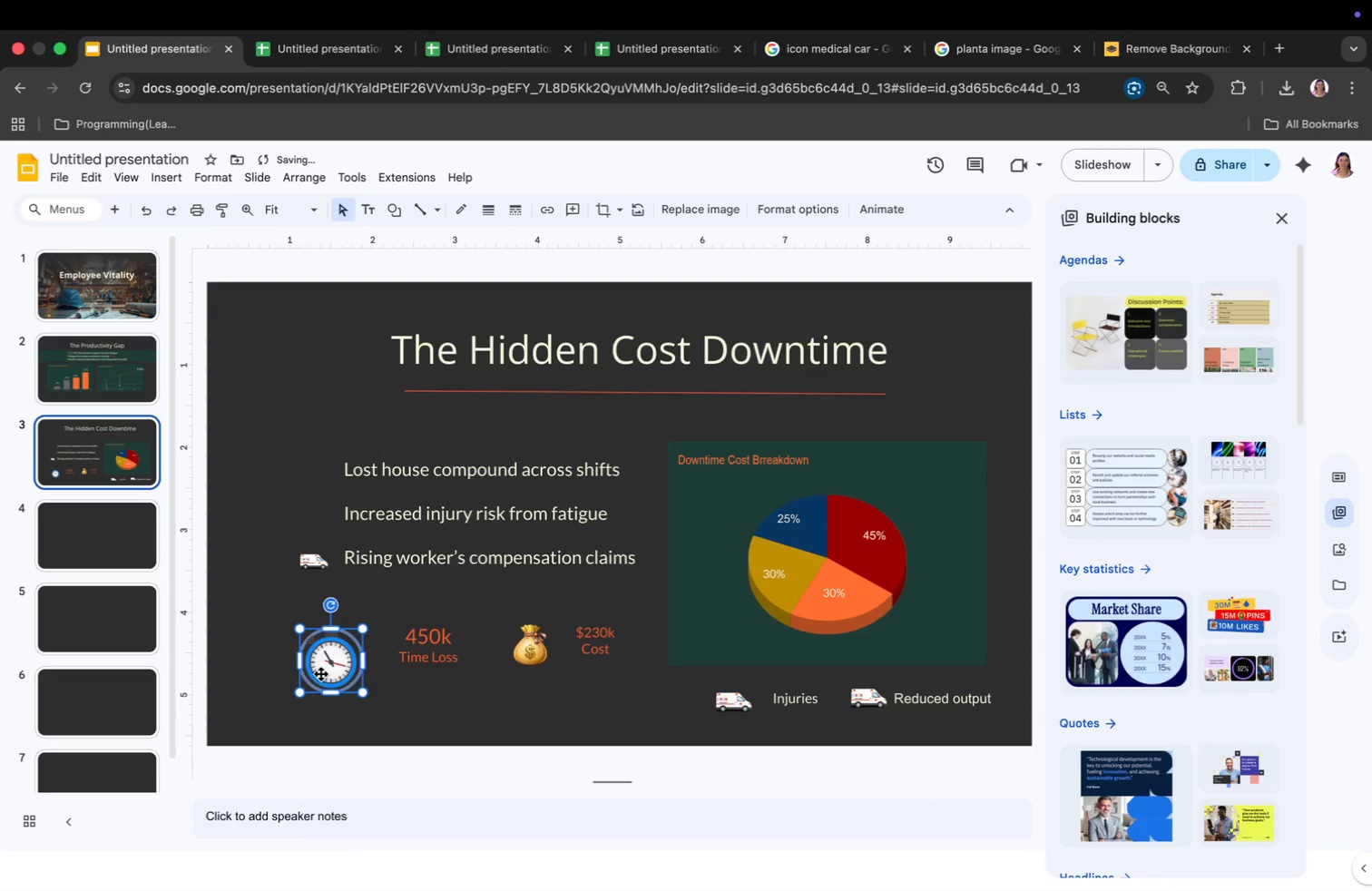 
left_click_drag(start_coordinate=[299, 693], to_coordinate=[327, 680])
 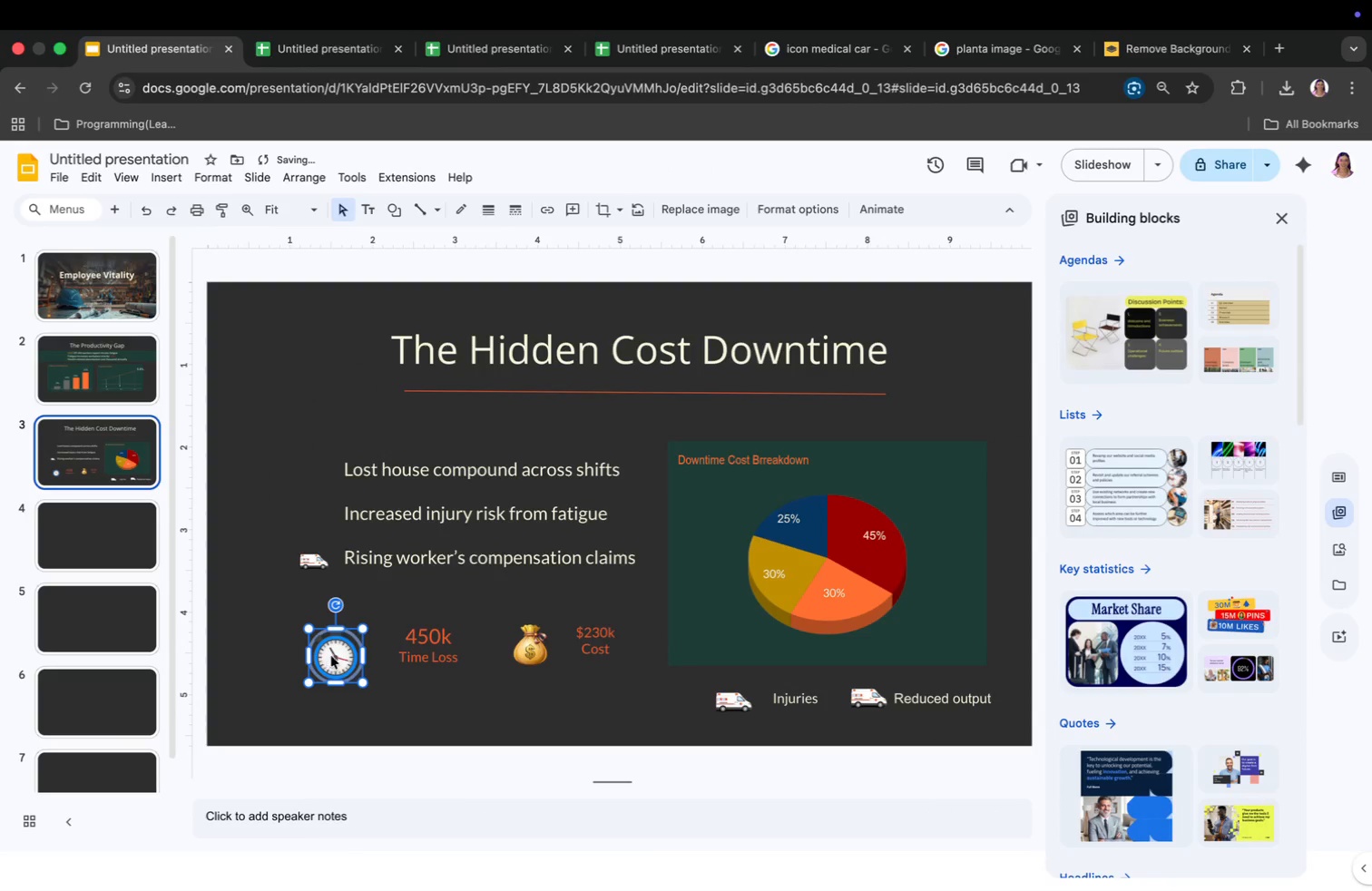 
left_click_drag(start_coordinate=[336, 651], to_coordinate=[358, 641])
 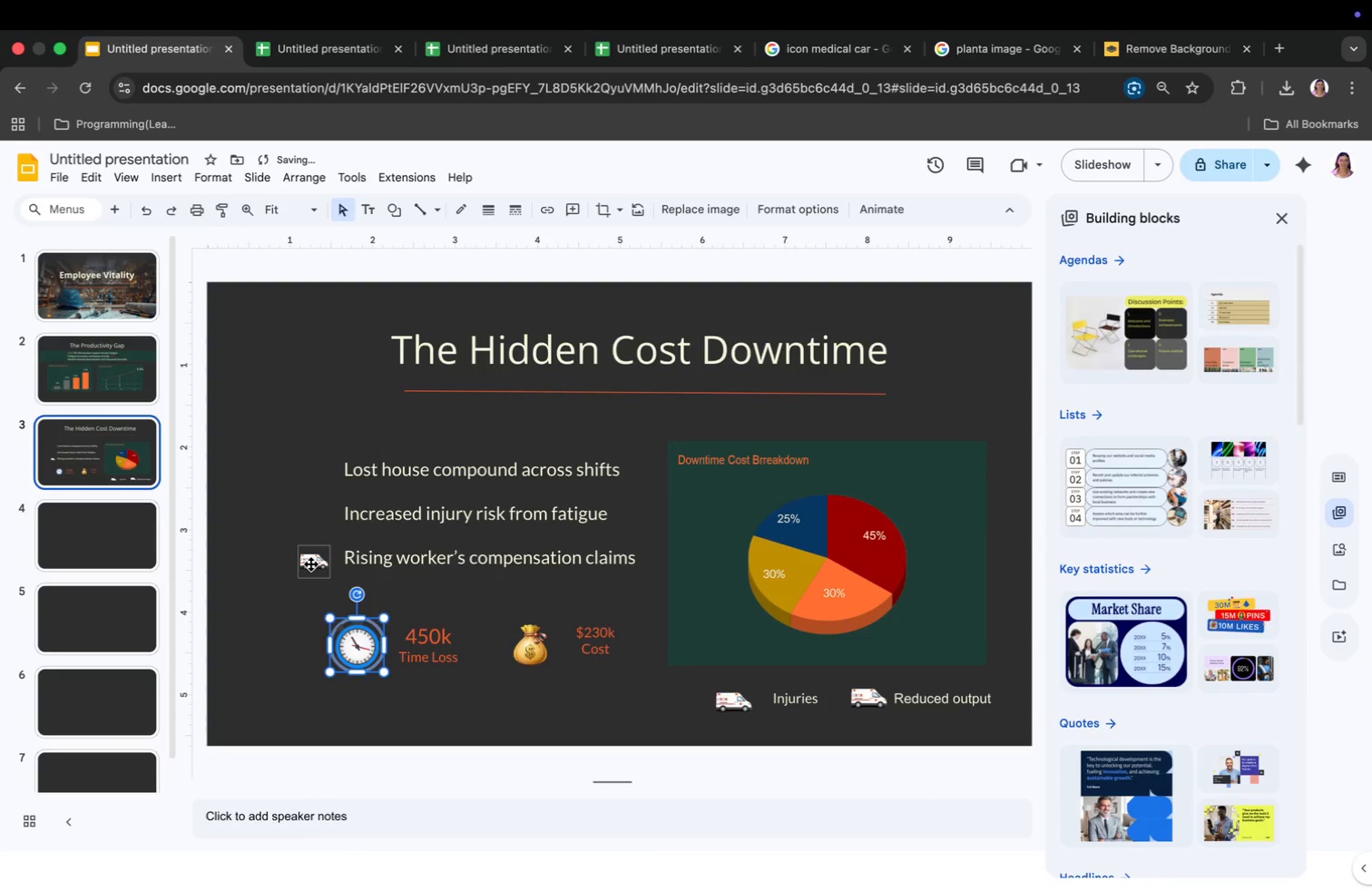 
left_click([311, 564])
 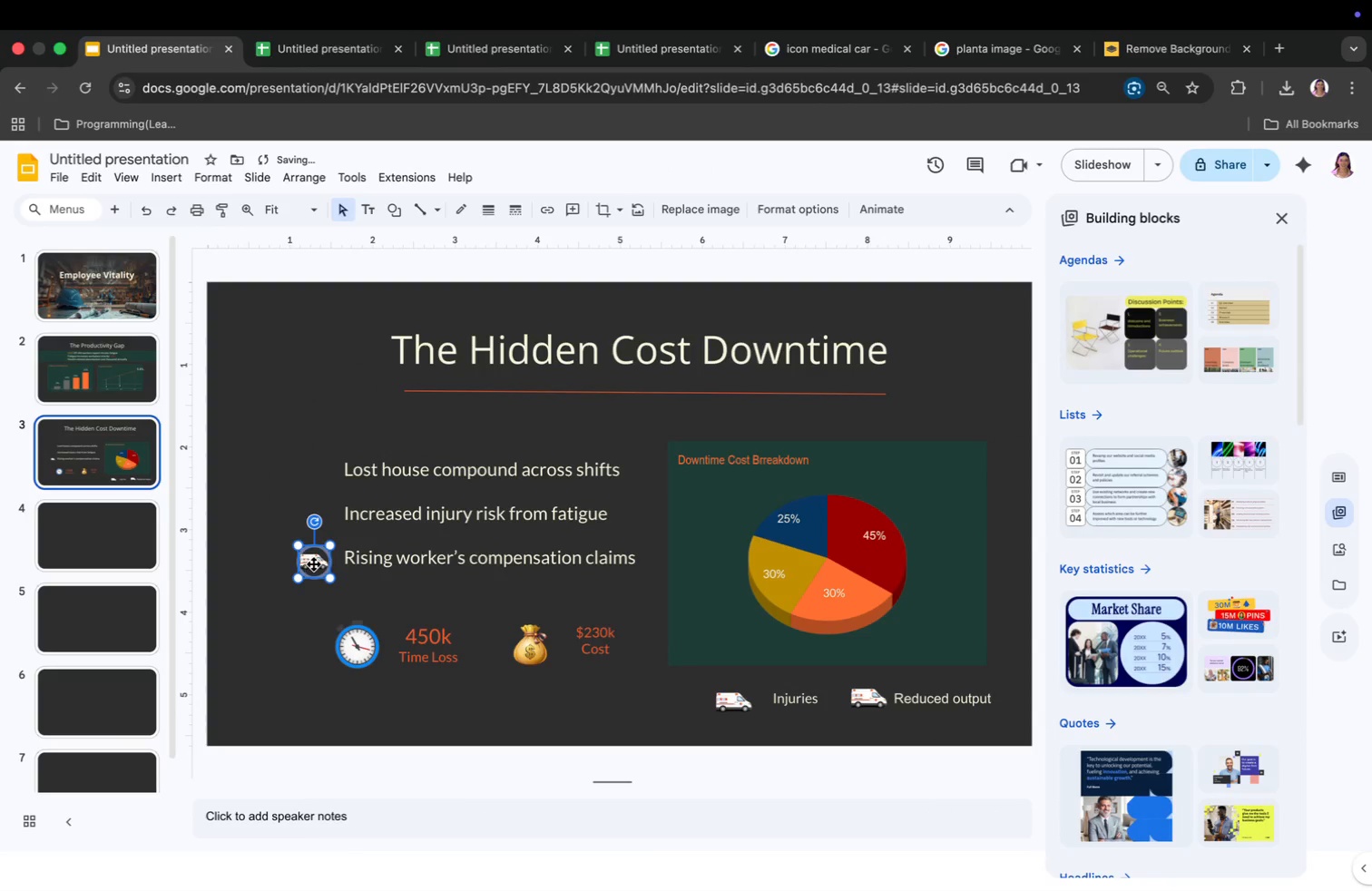 
key(Backspace)
 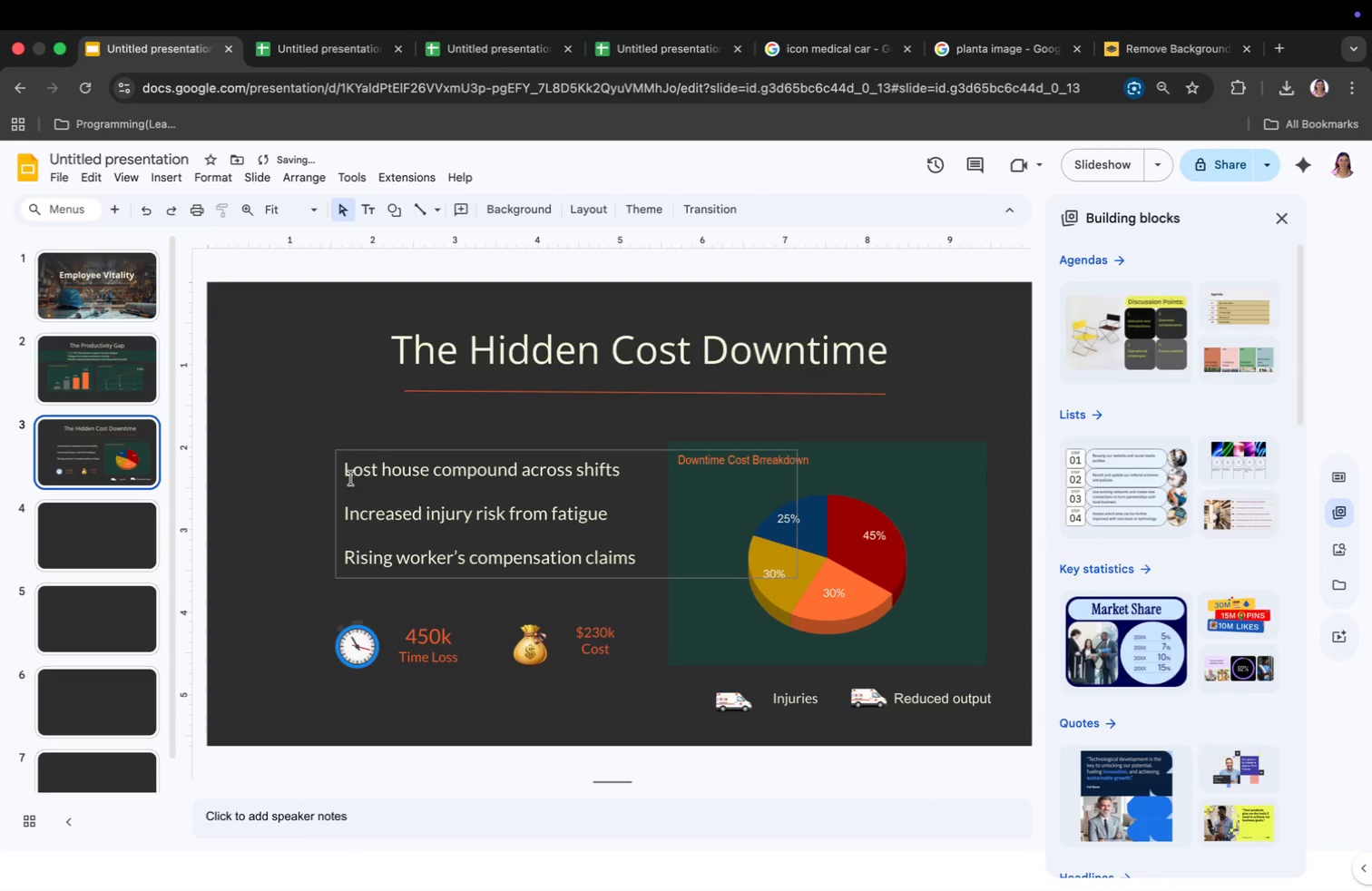 
left_click([350, 475])
 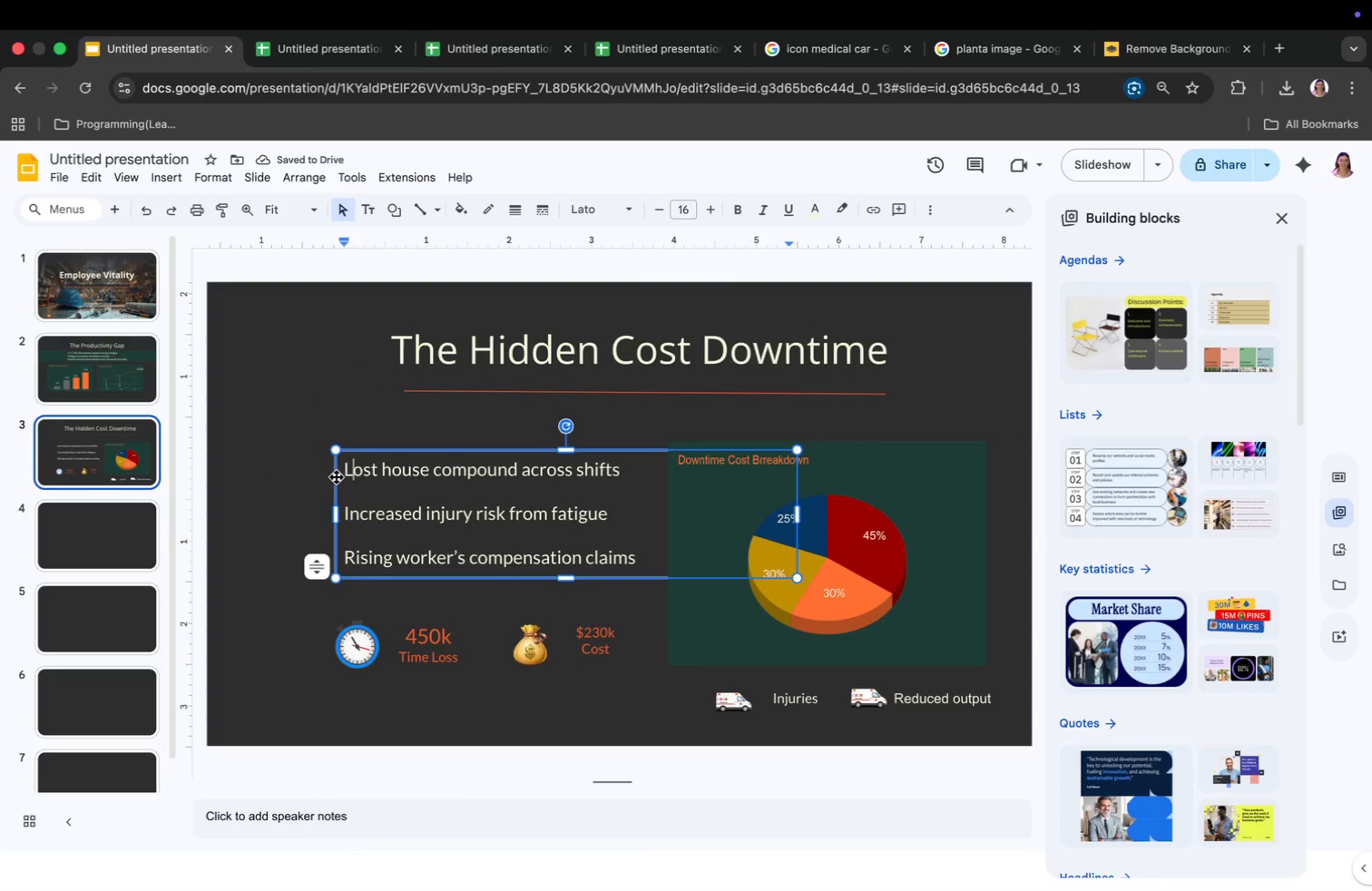 
key(ArrowLeft)
 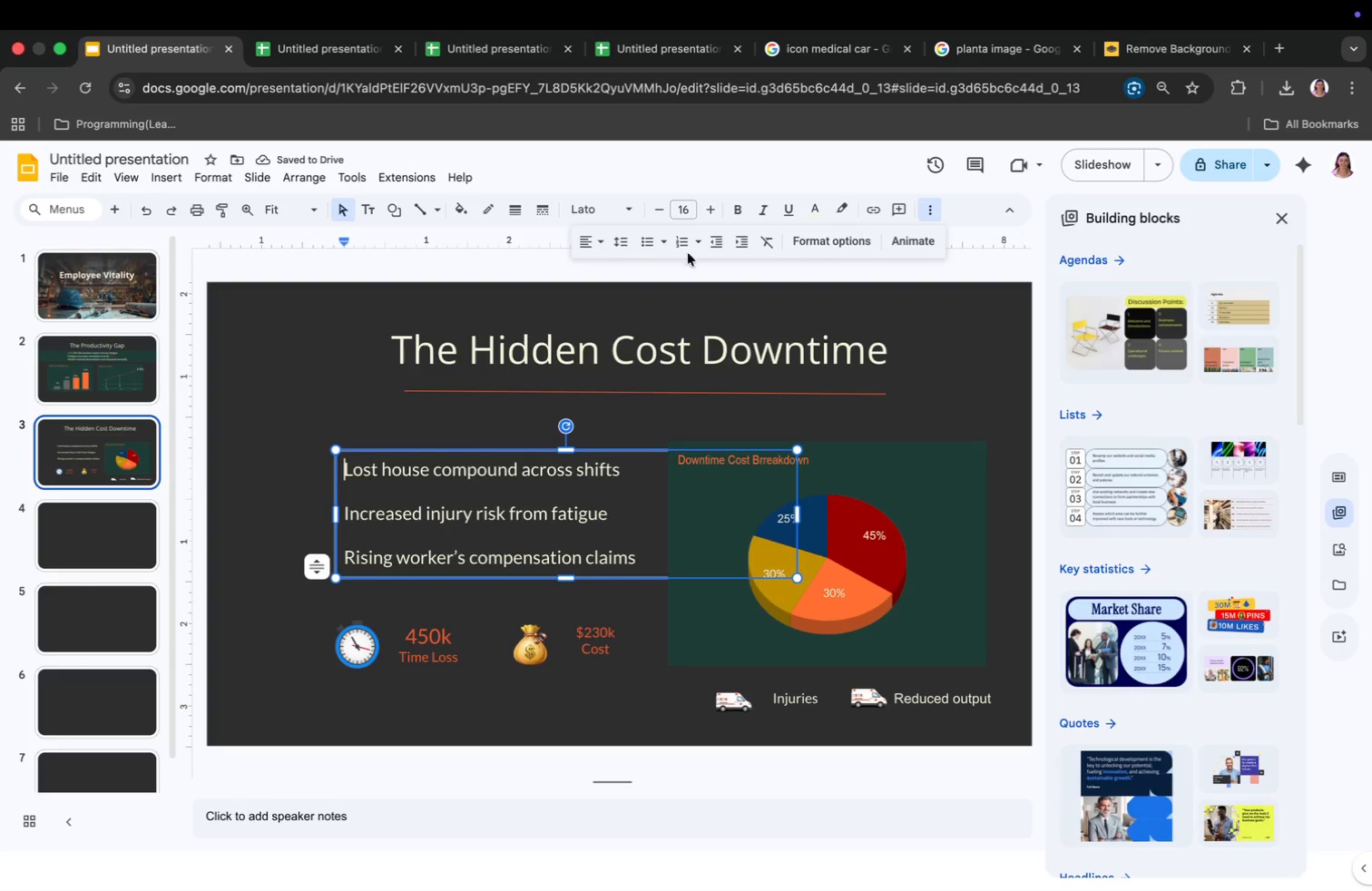 
left_click([645, 245])
 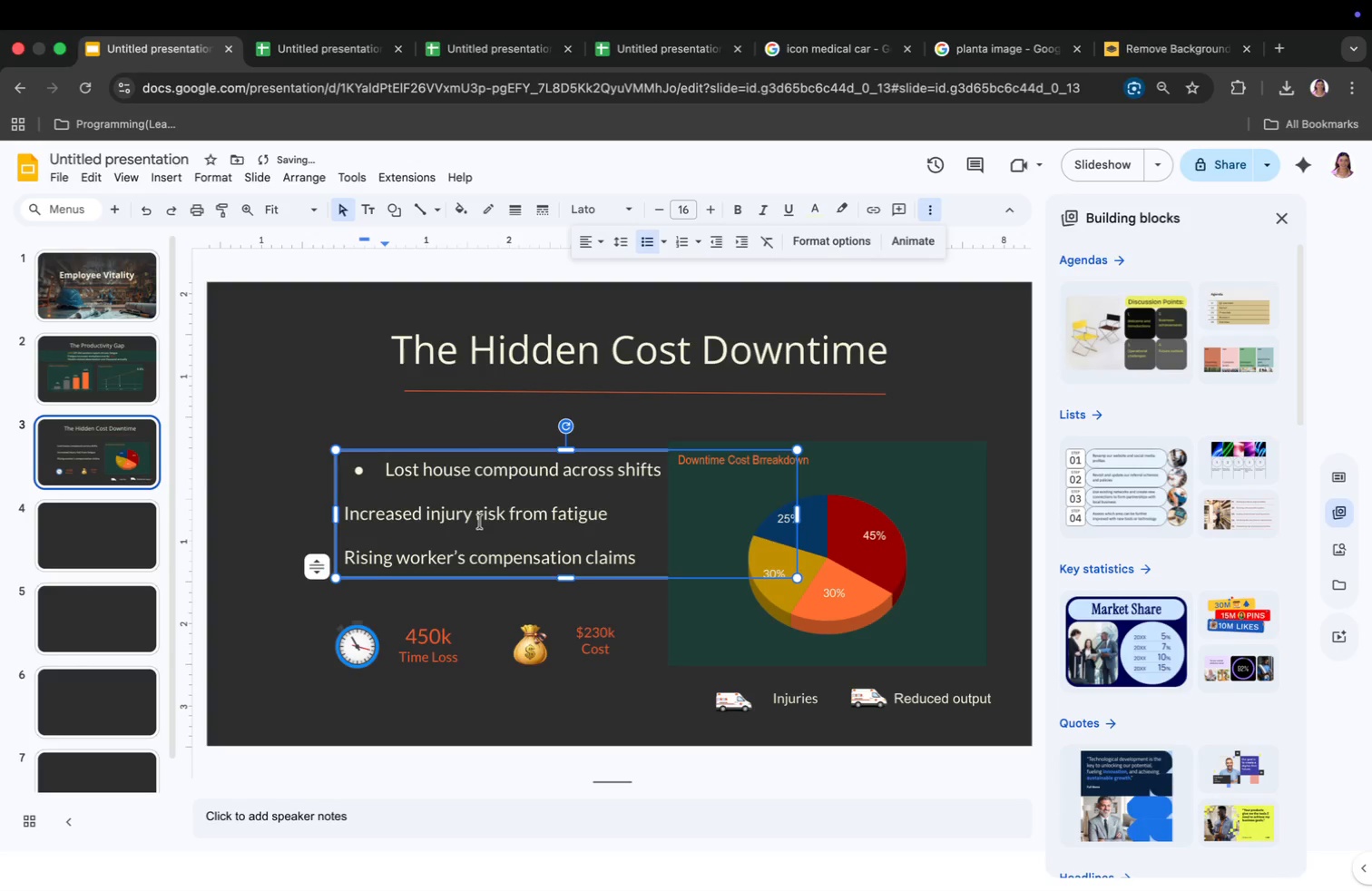 
key(ArrowDown)
 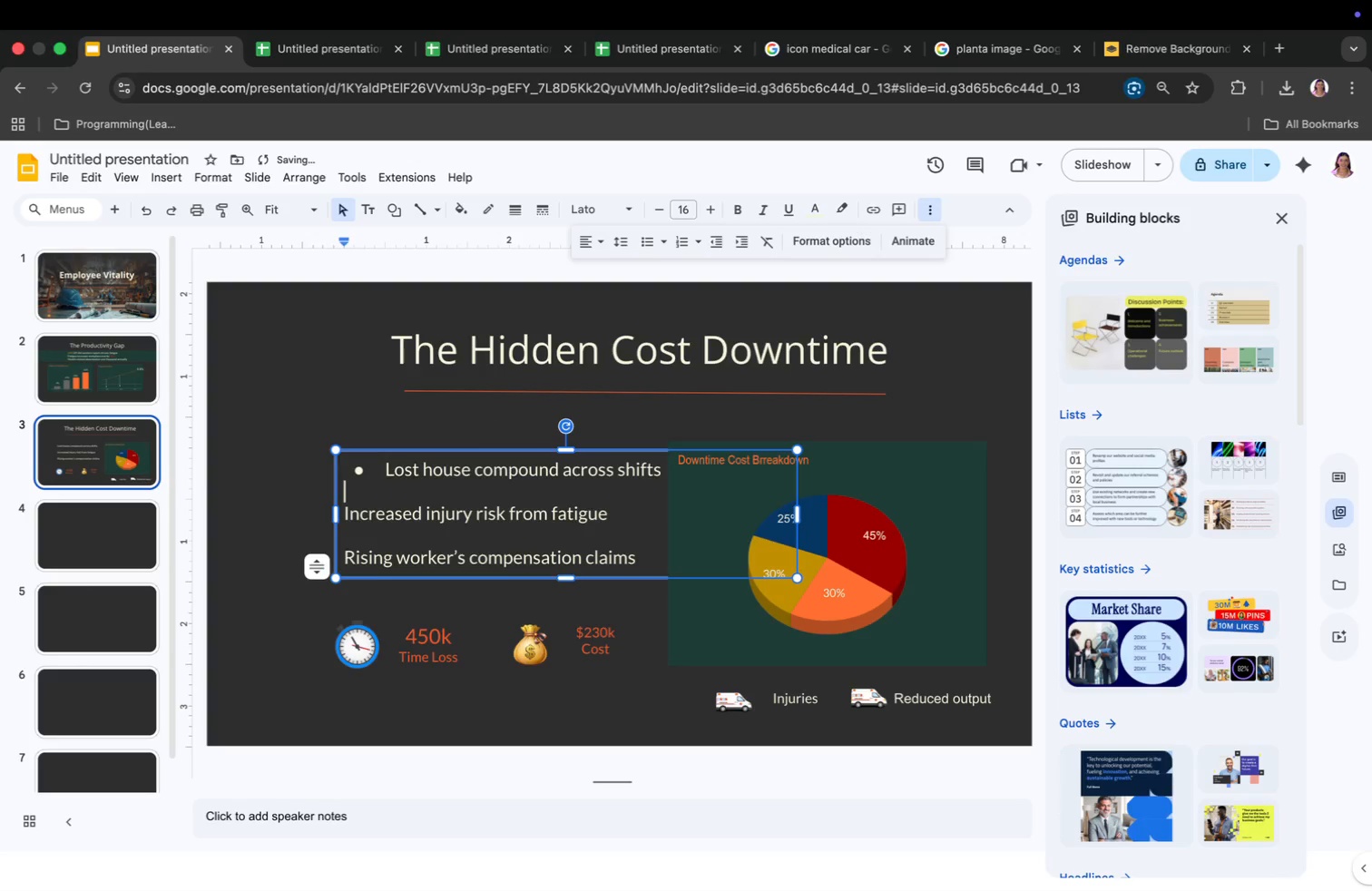 
key(ArrowDown)
 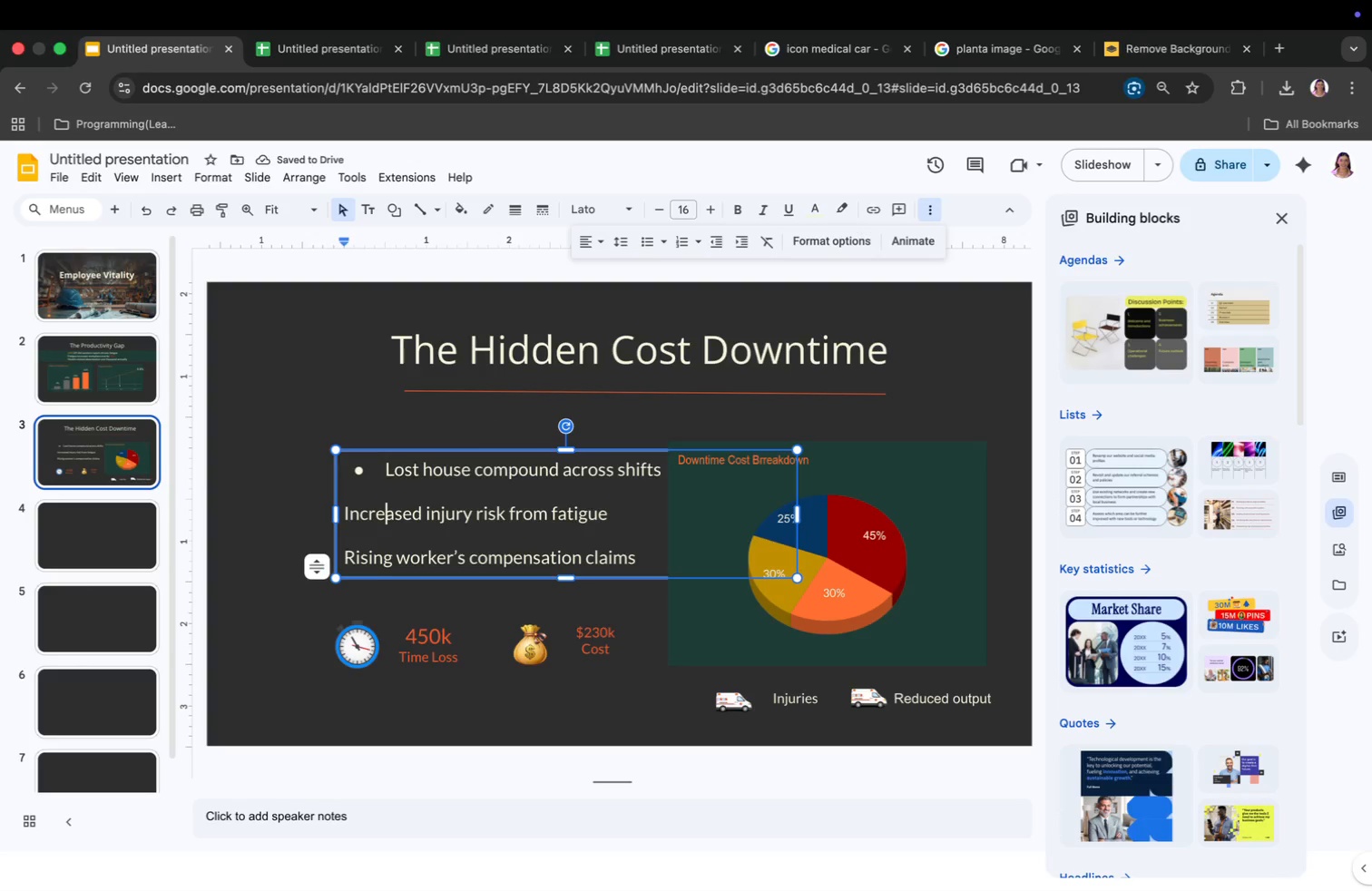 
key(ArrowLeft)
 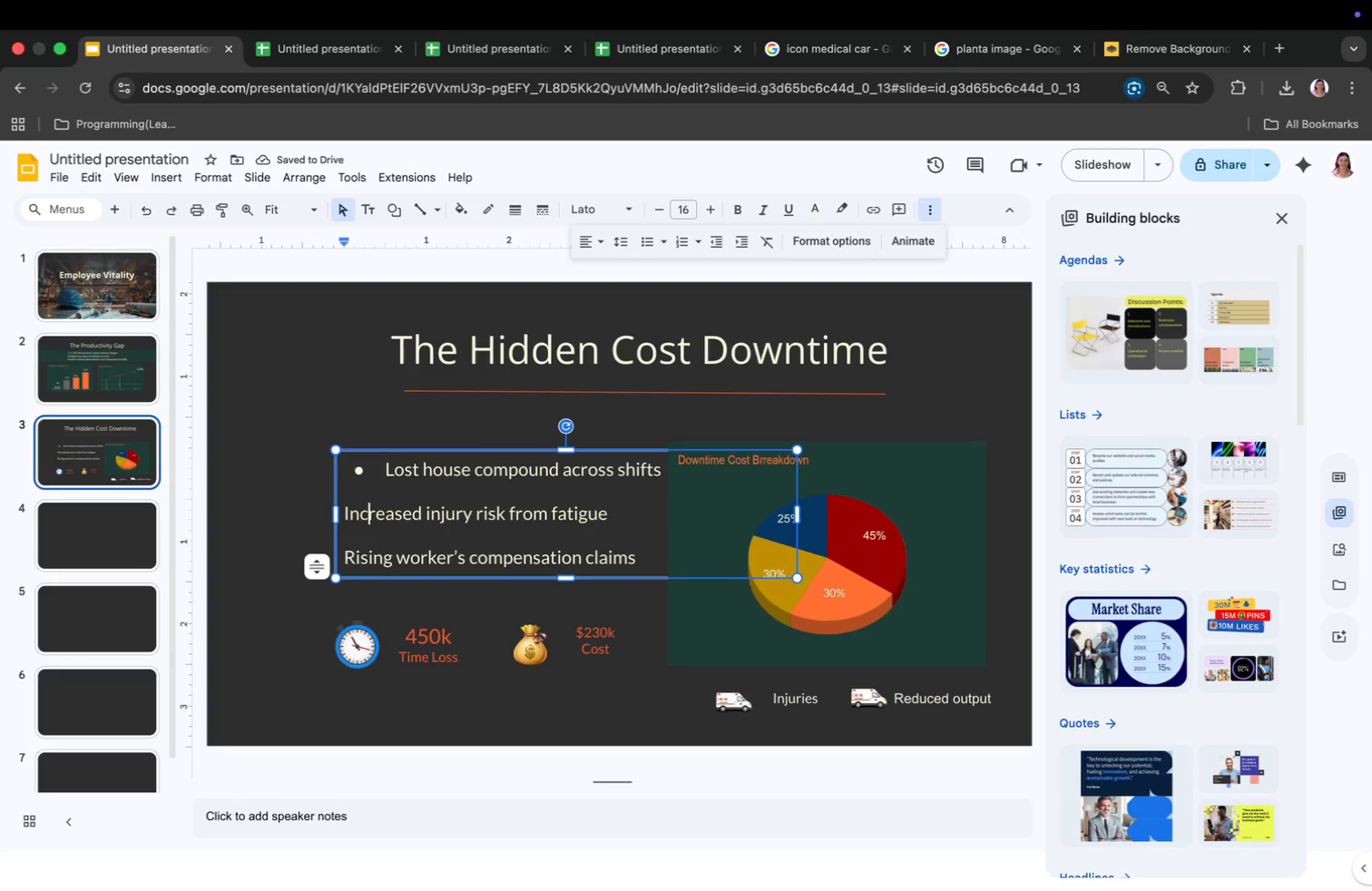 
key(ArrowLeft)
 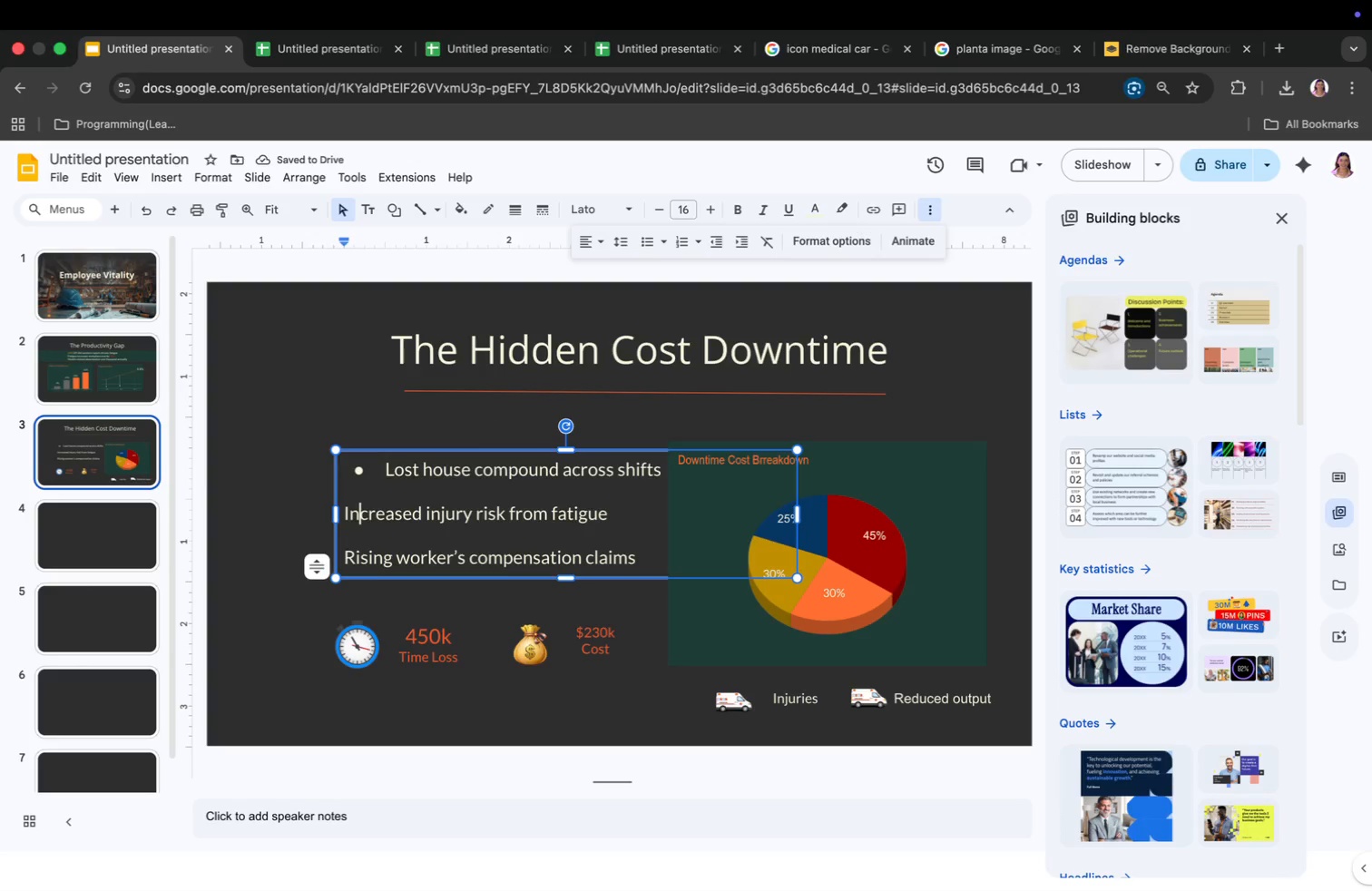 
key(ArrowLeft)
 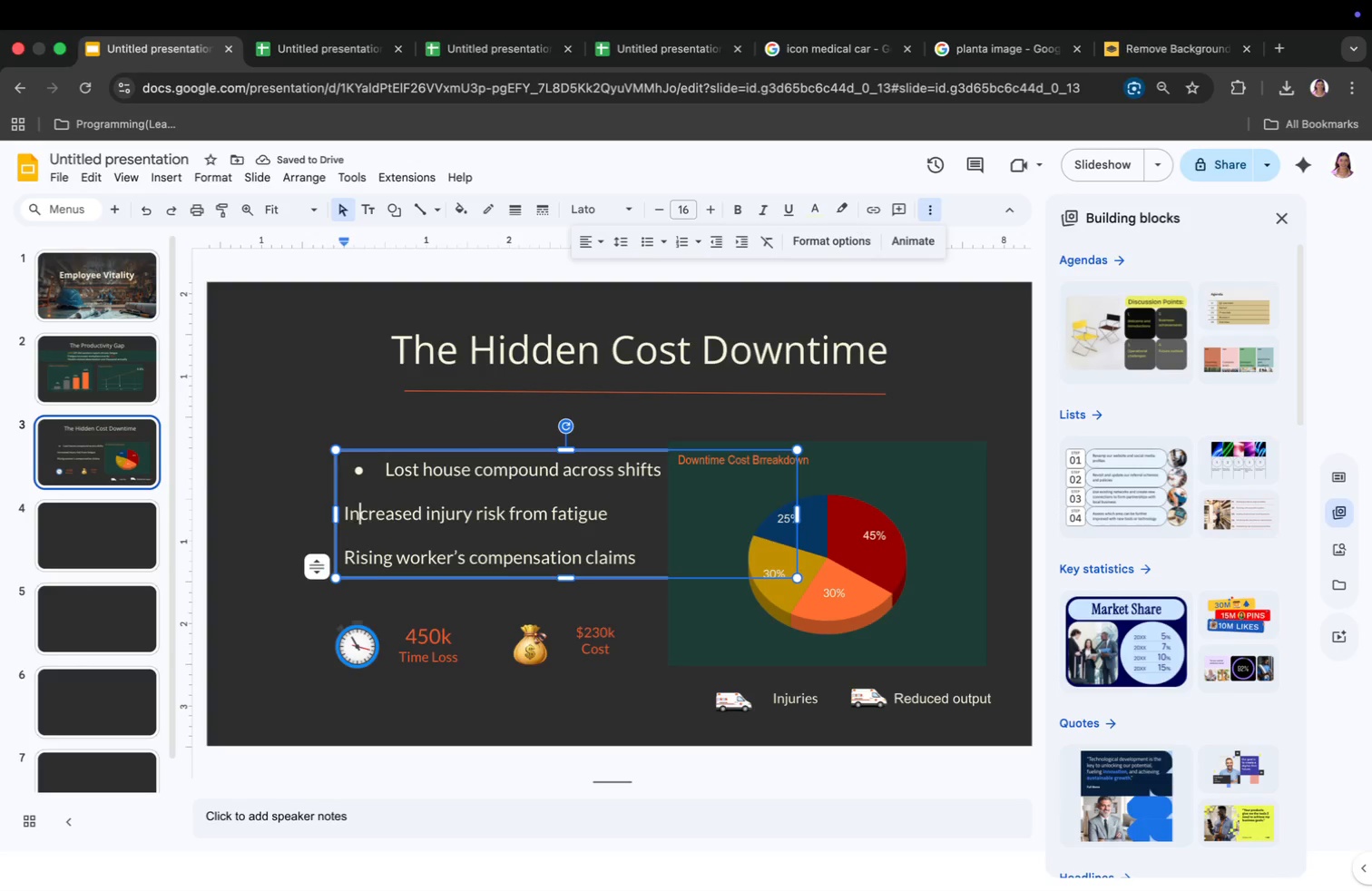 
key(ArrowLeft)
 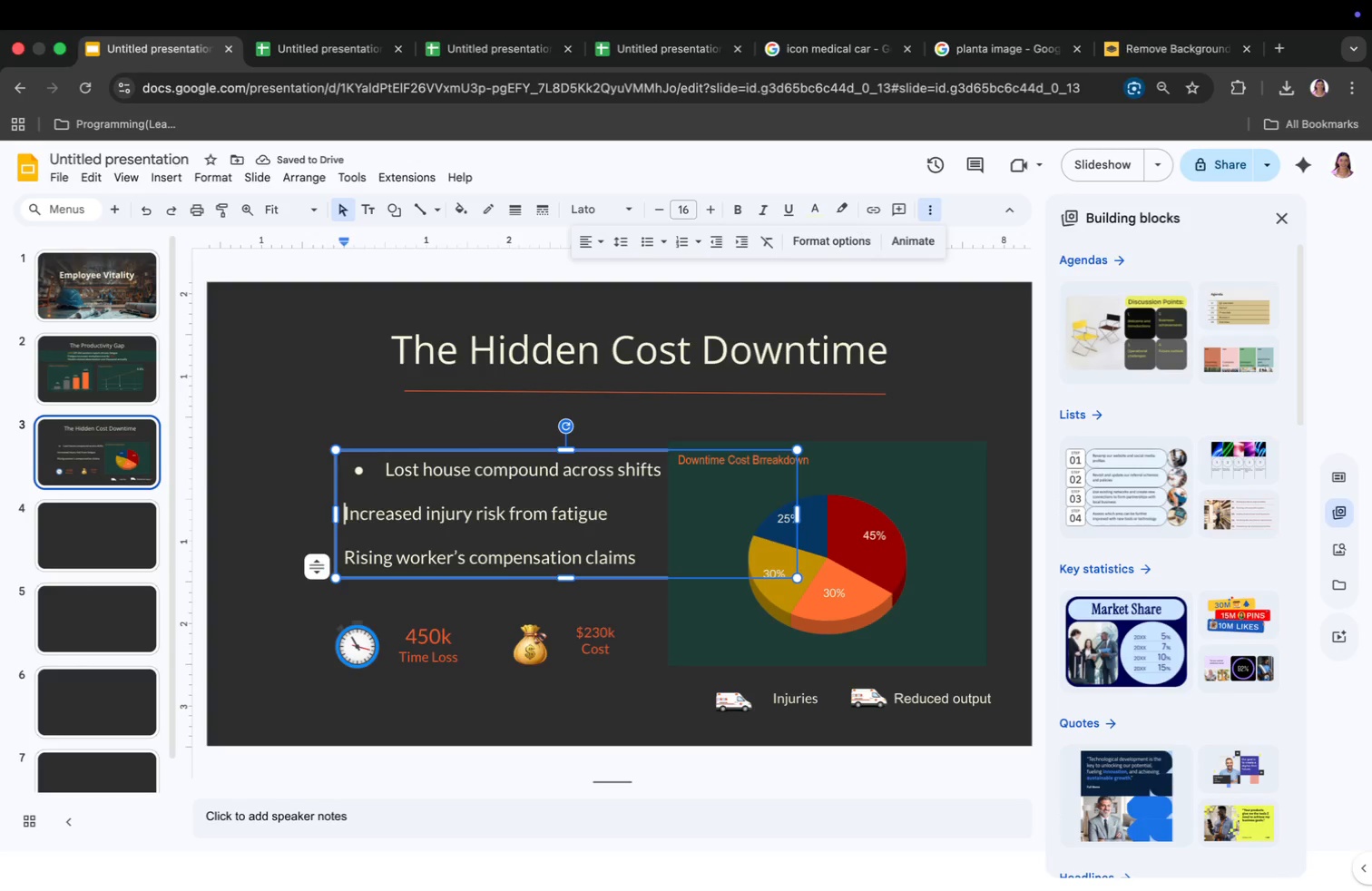 
key(ArrowLeft)
 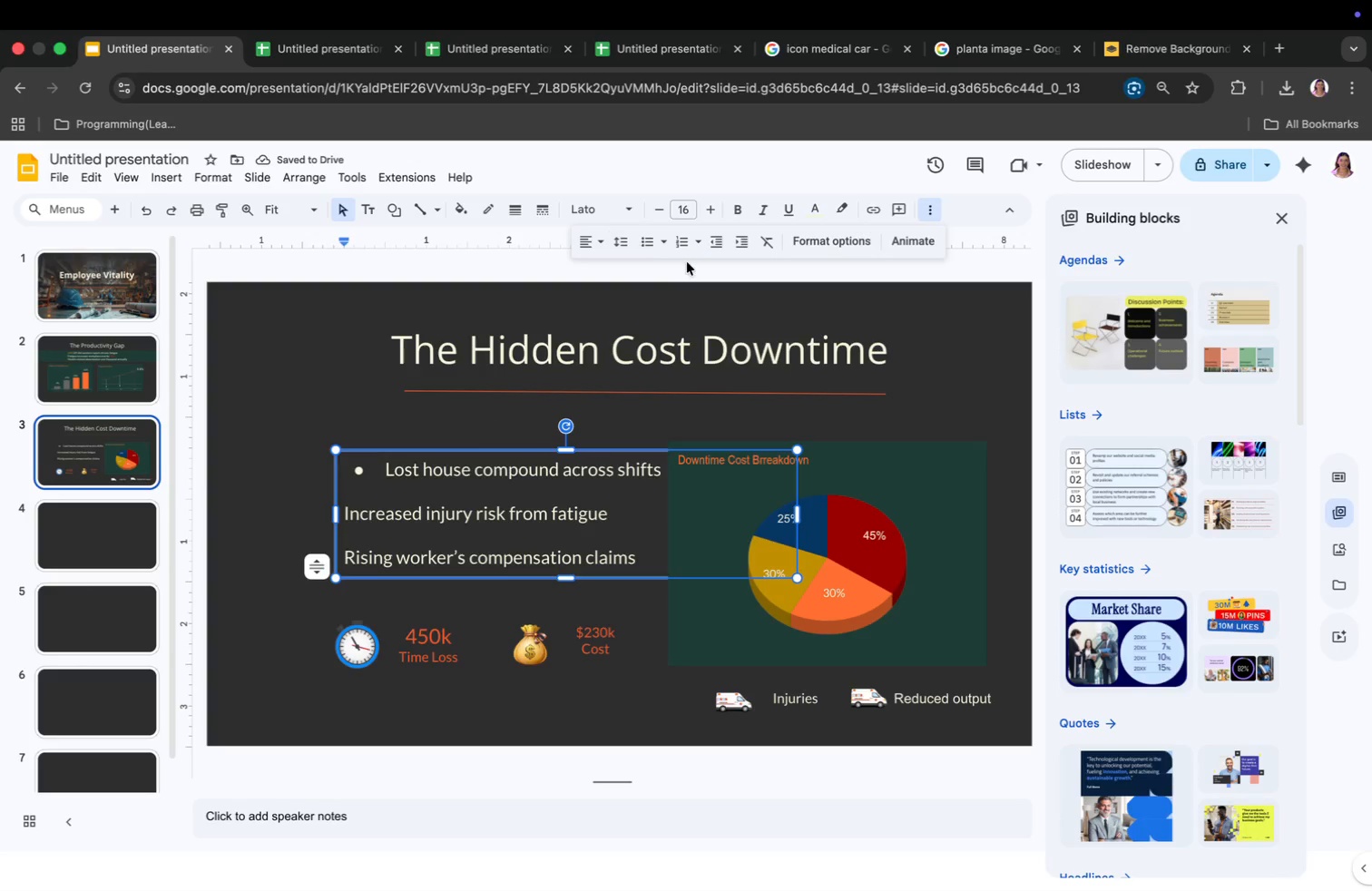 
left_click([642, 250])
 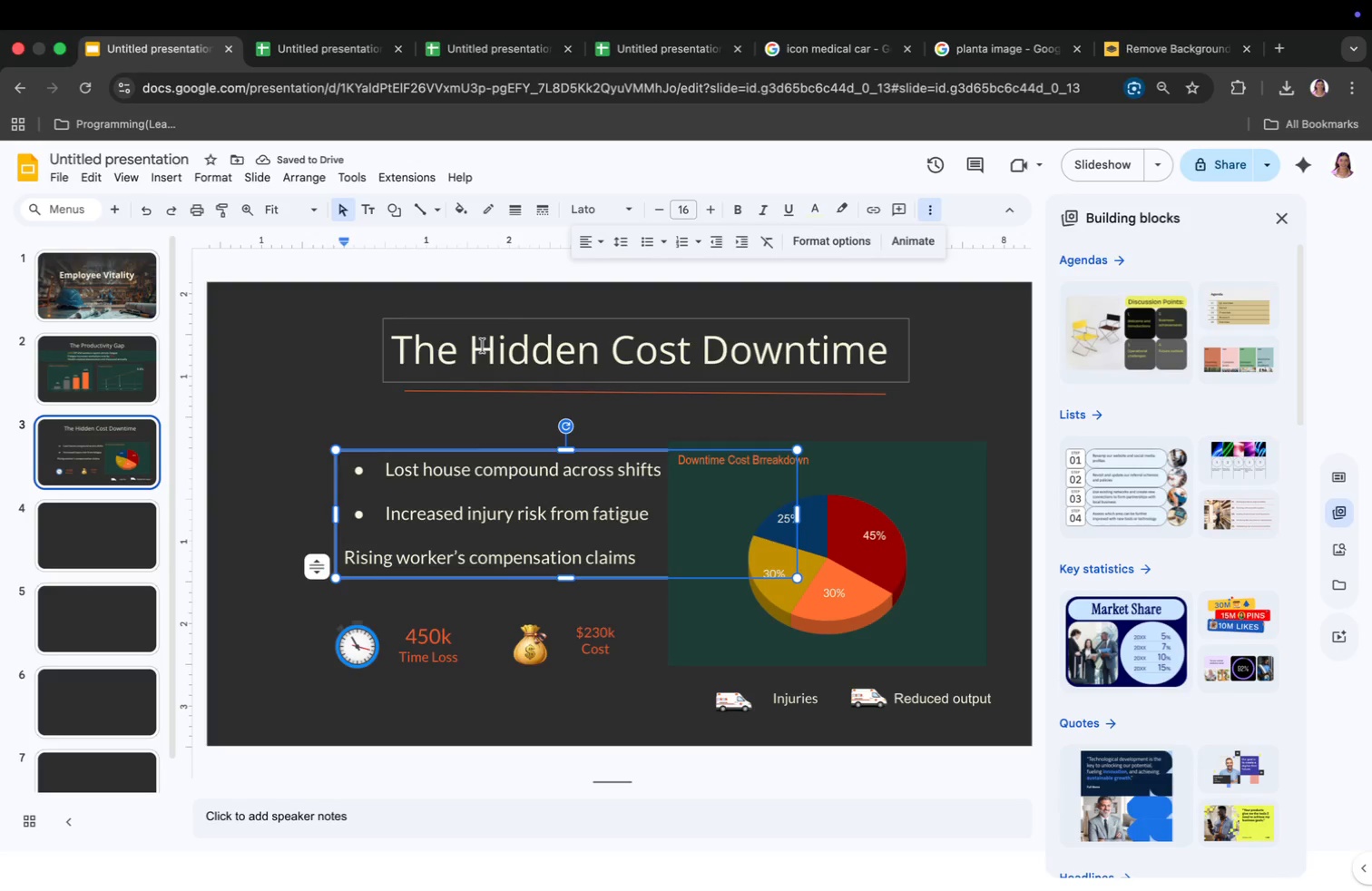 
left_click([642, 243])
 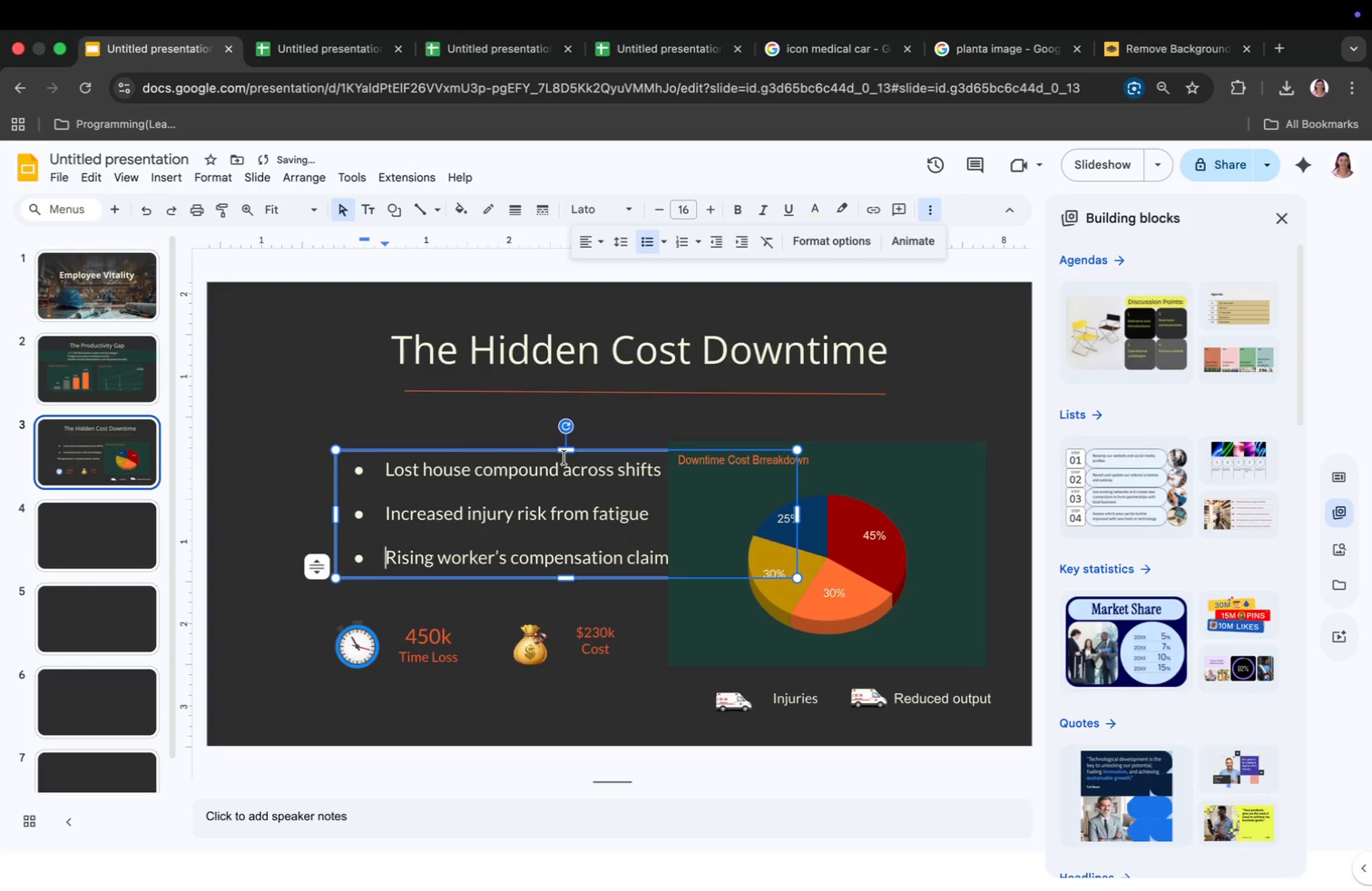 
left_click_drag(start_coordinate=[564, 455], to_coordinate=[500, 458])
 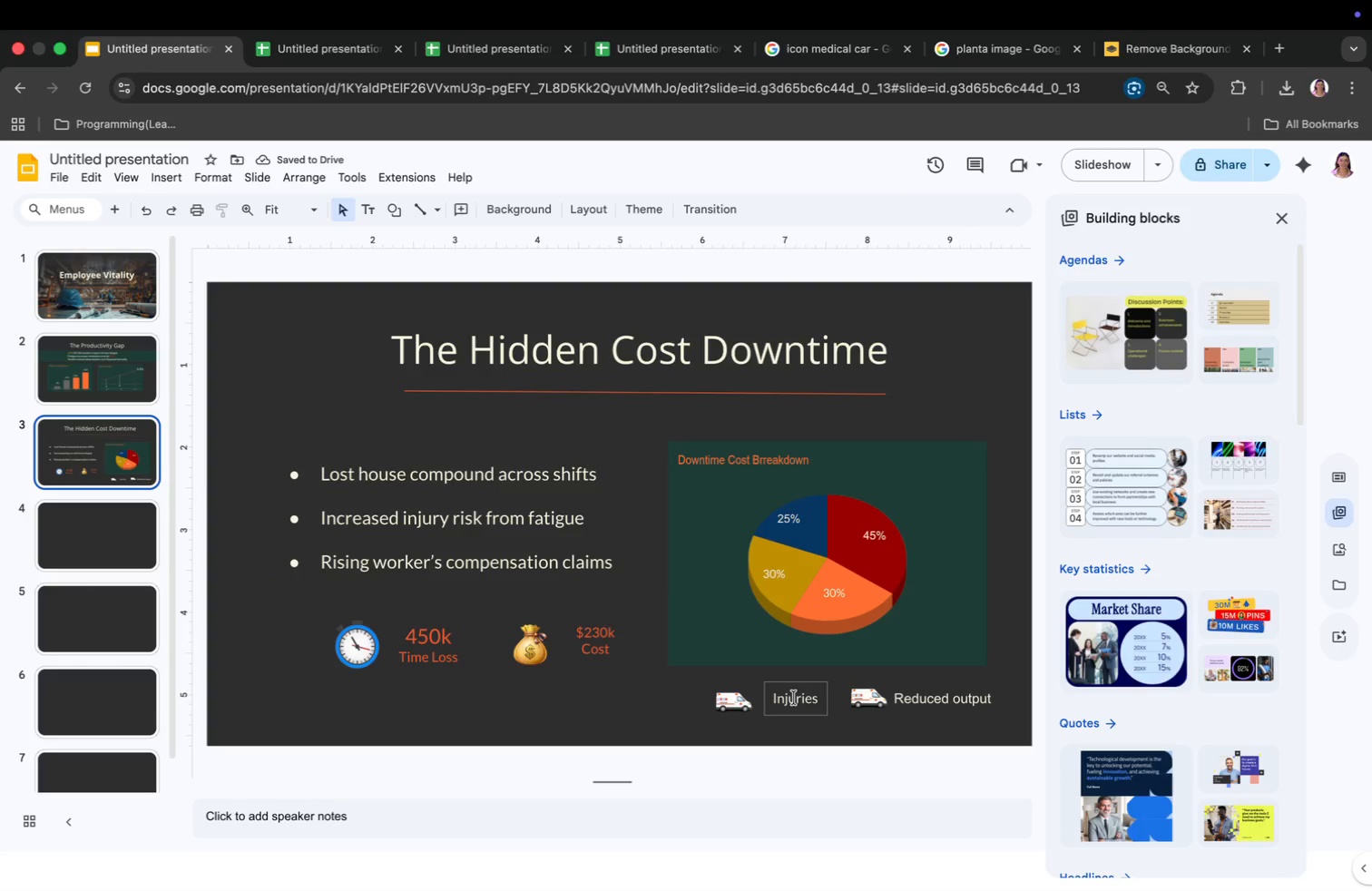 
wait(6.78)
 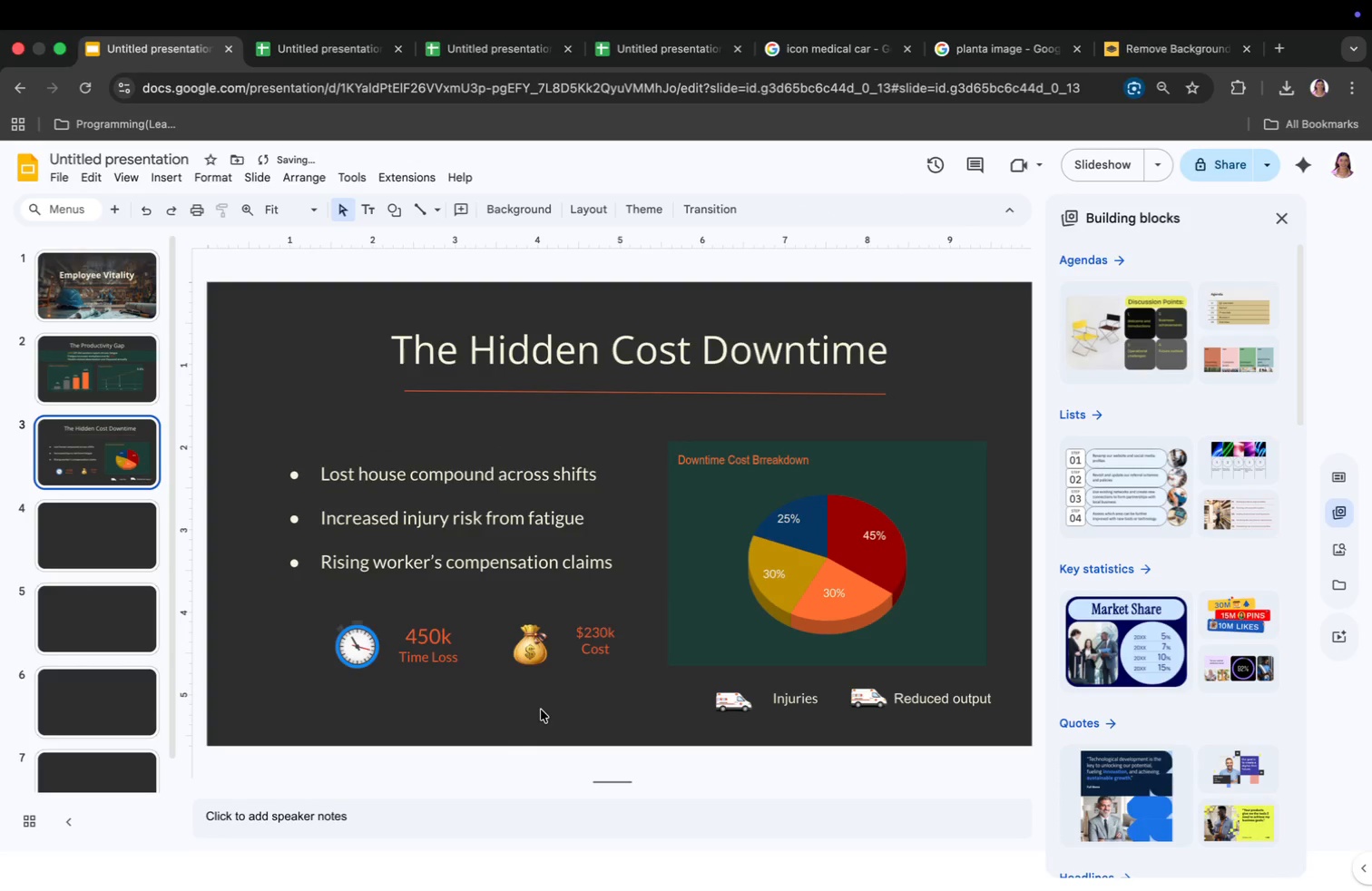 
left_click([74, 541])
 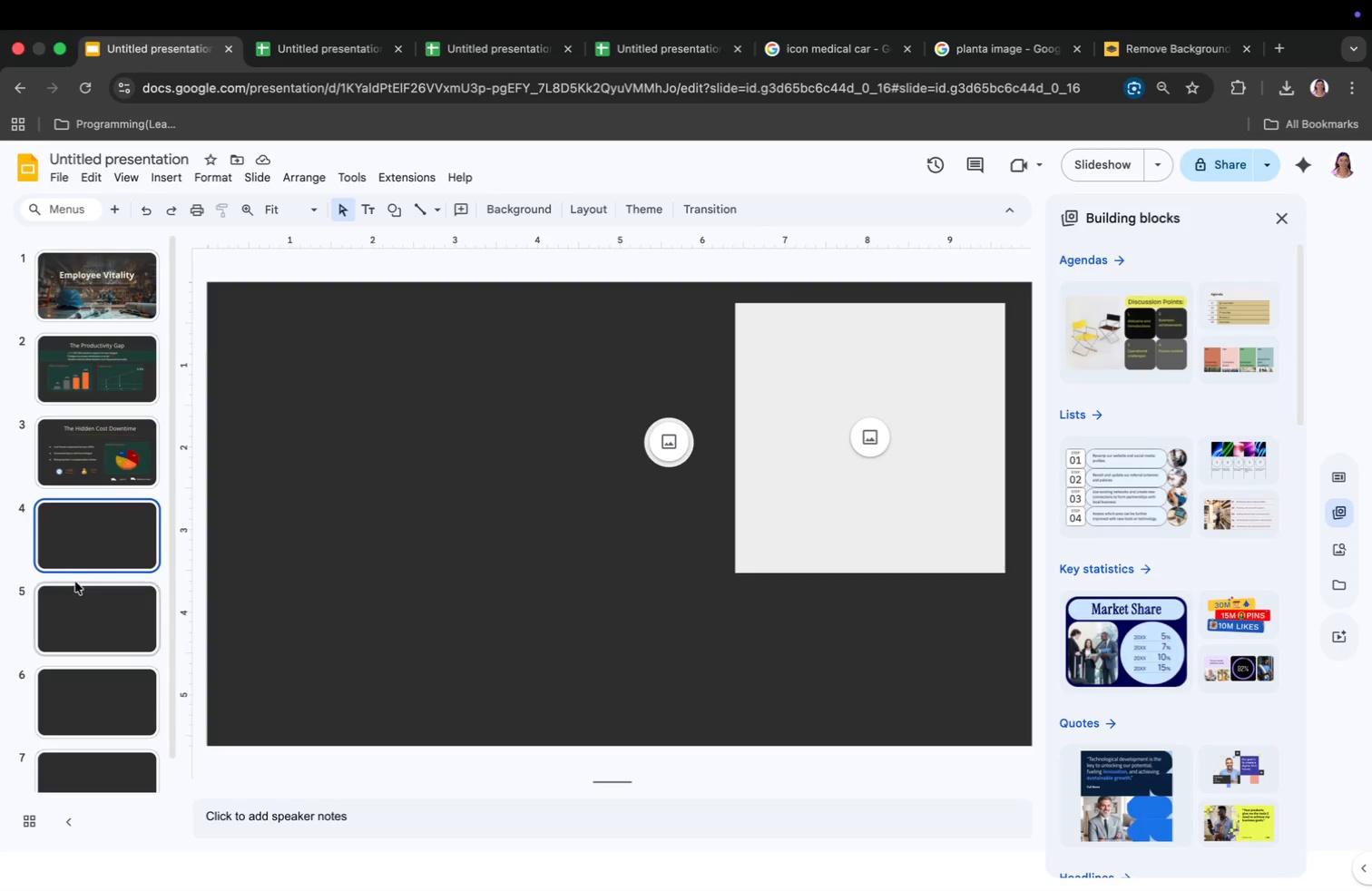 
scroll: coordinate [74, 606], scroll_direction: down, amount: 22.0
 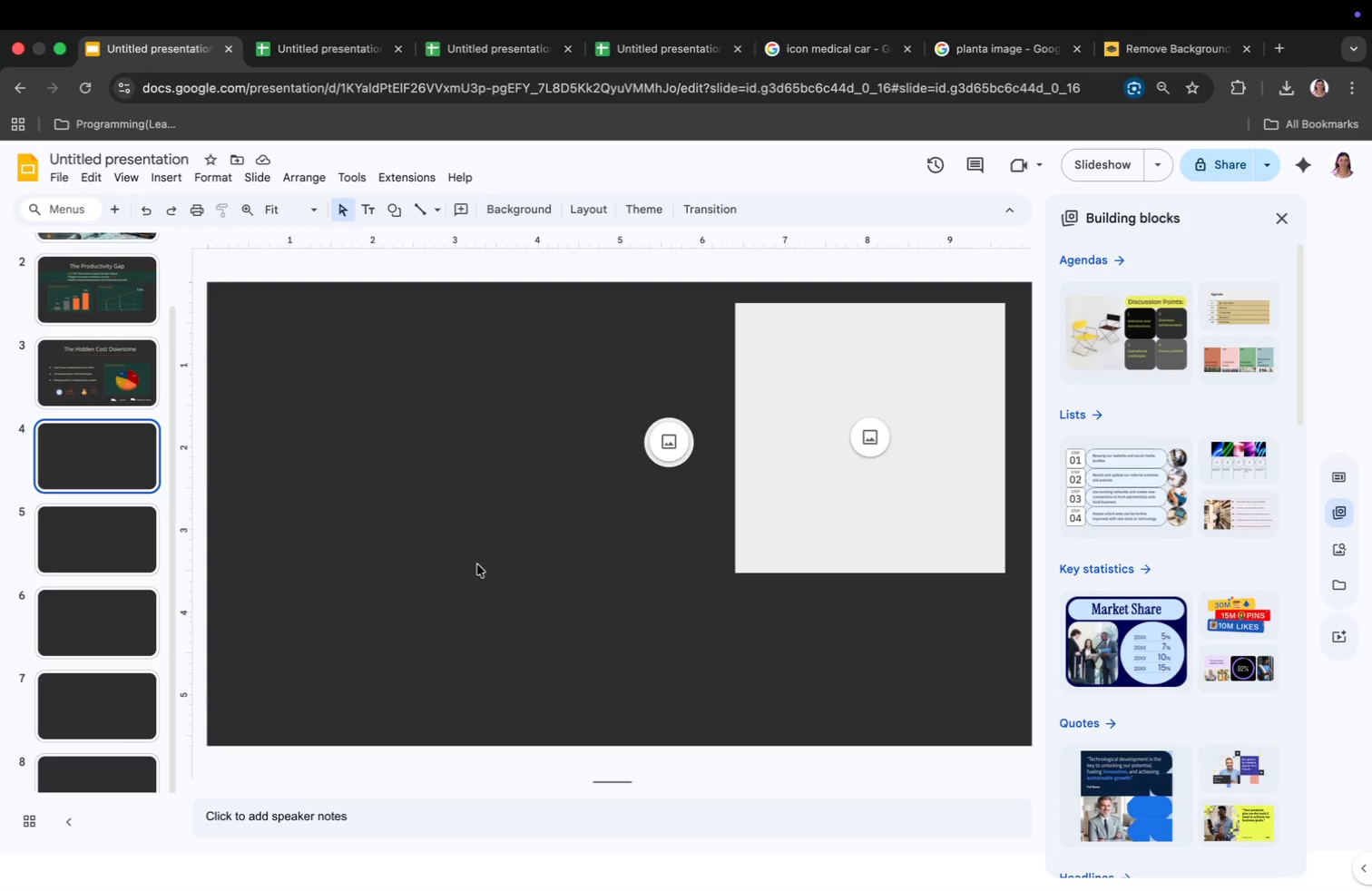 
wait(7.14)
 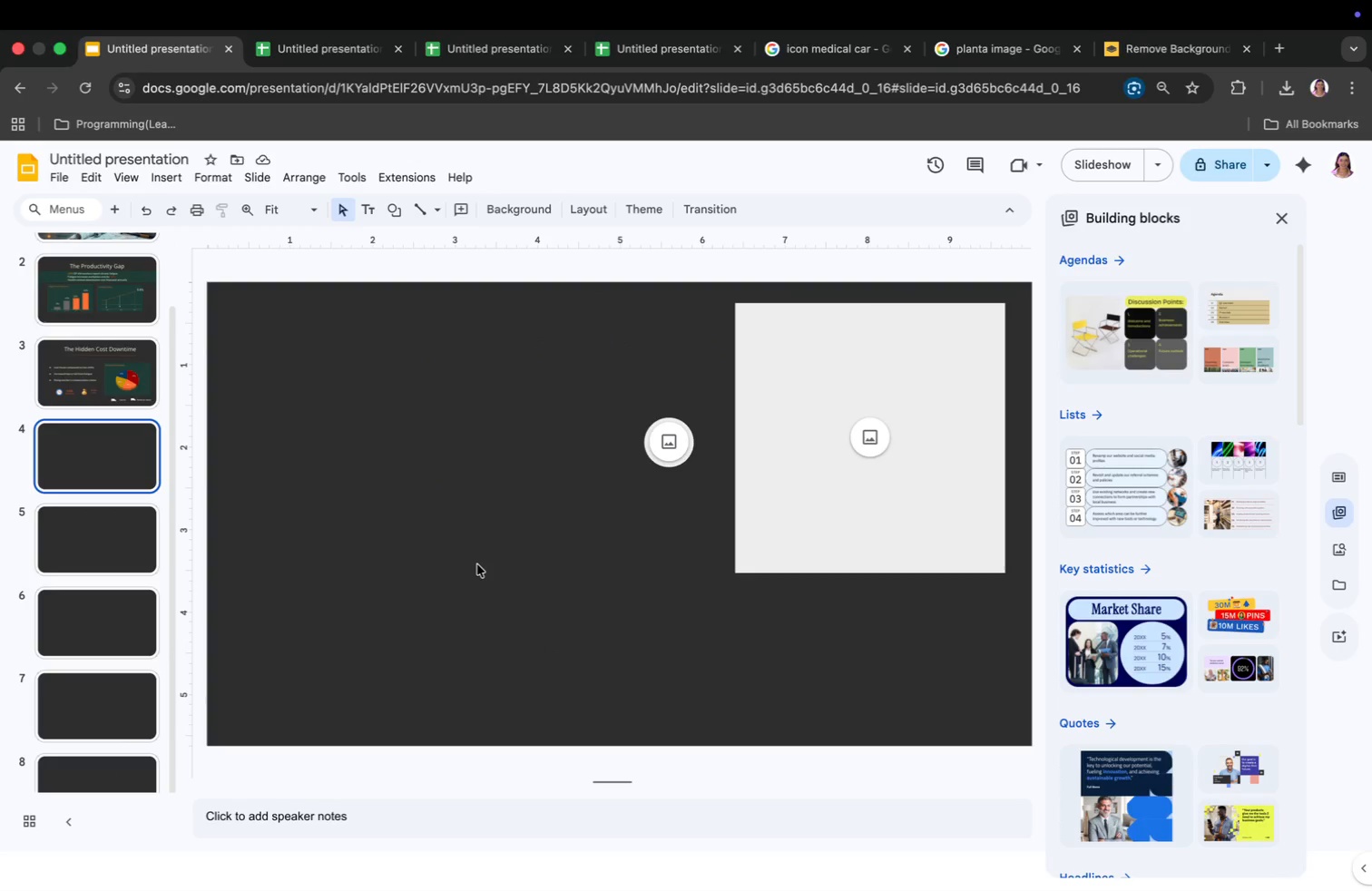 
key(Shift+ShiftRight)
 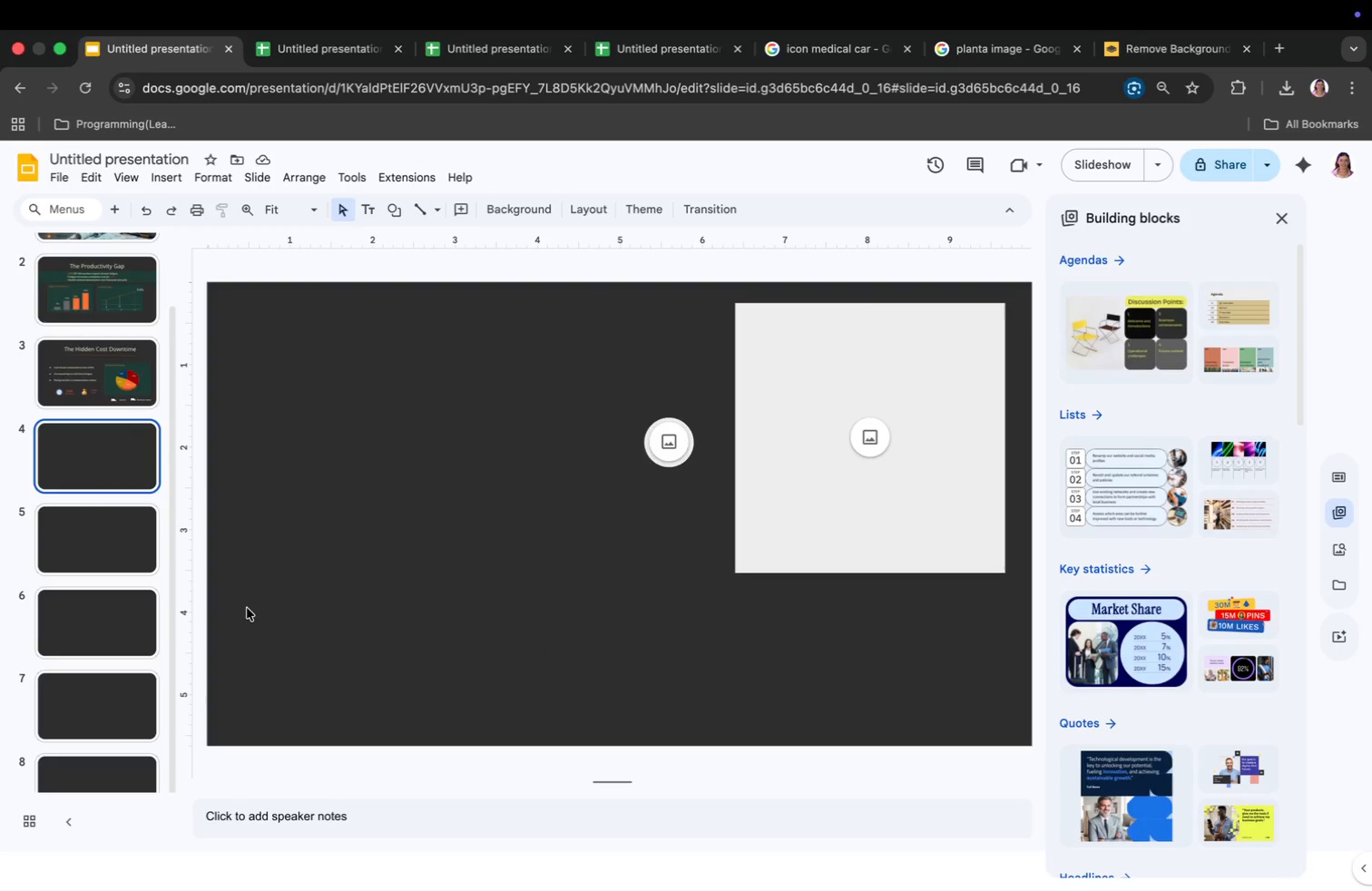 
key(ArrowUp)
 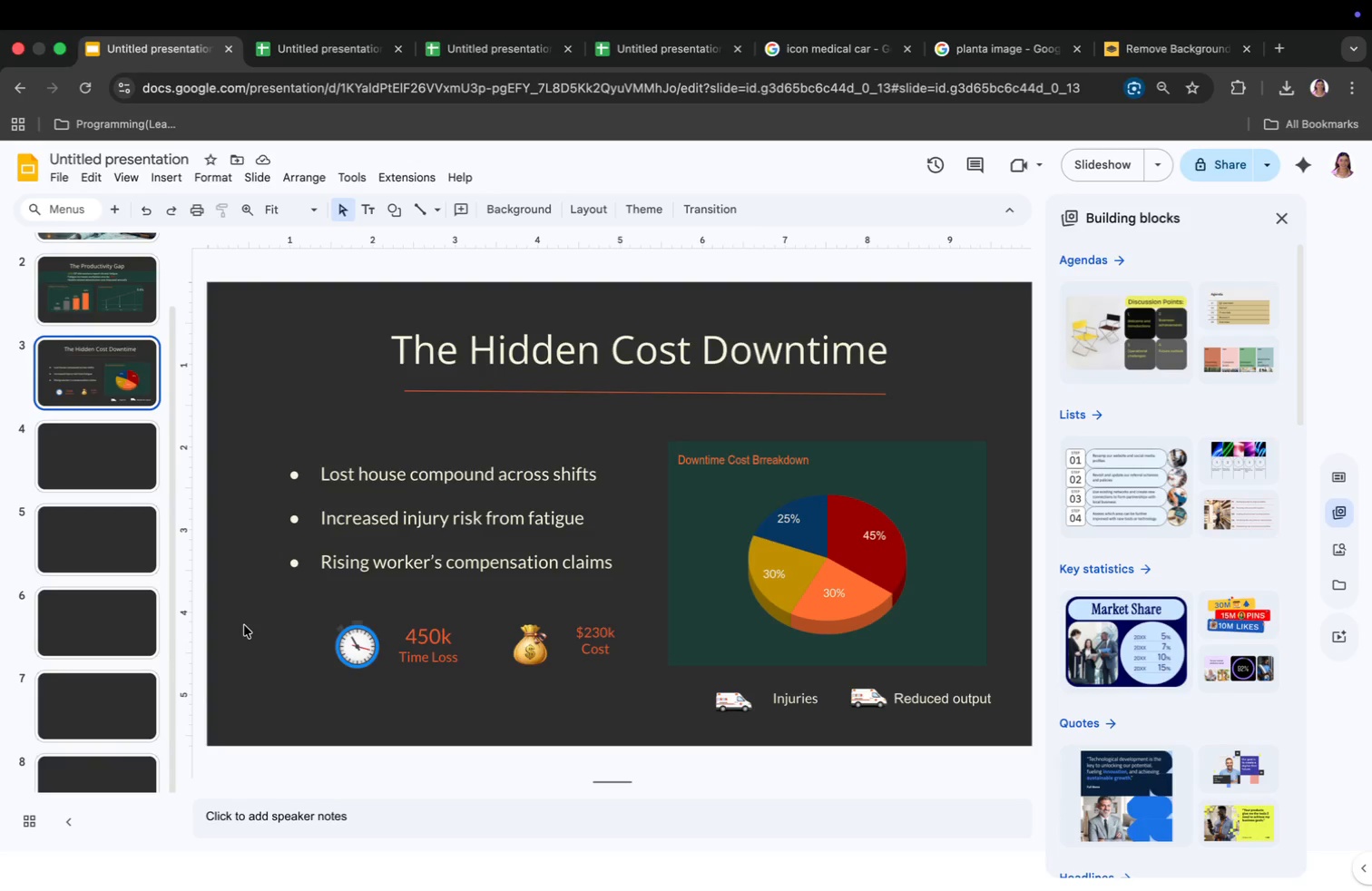 
key(ArrowDown)
 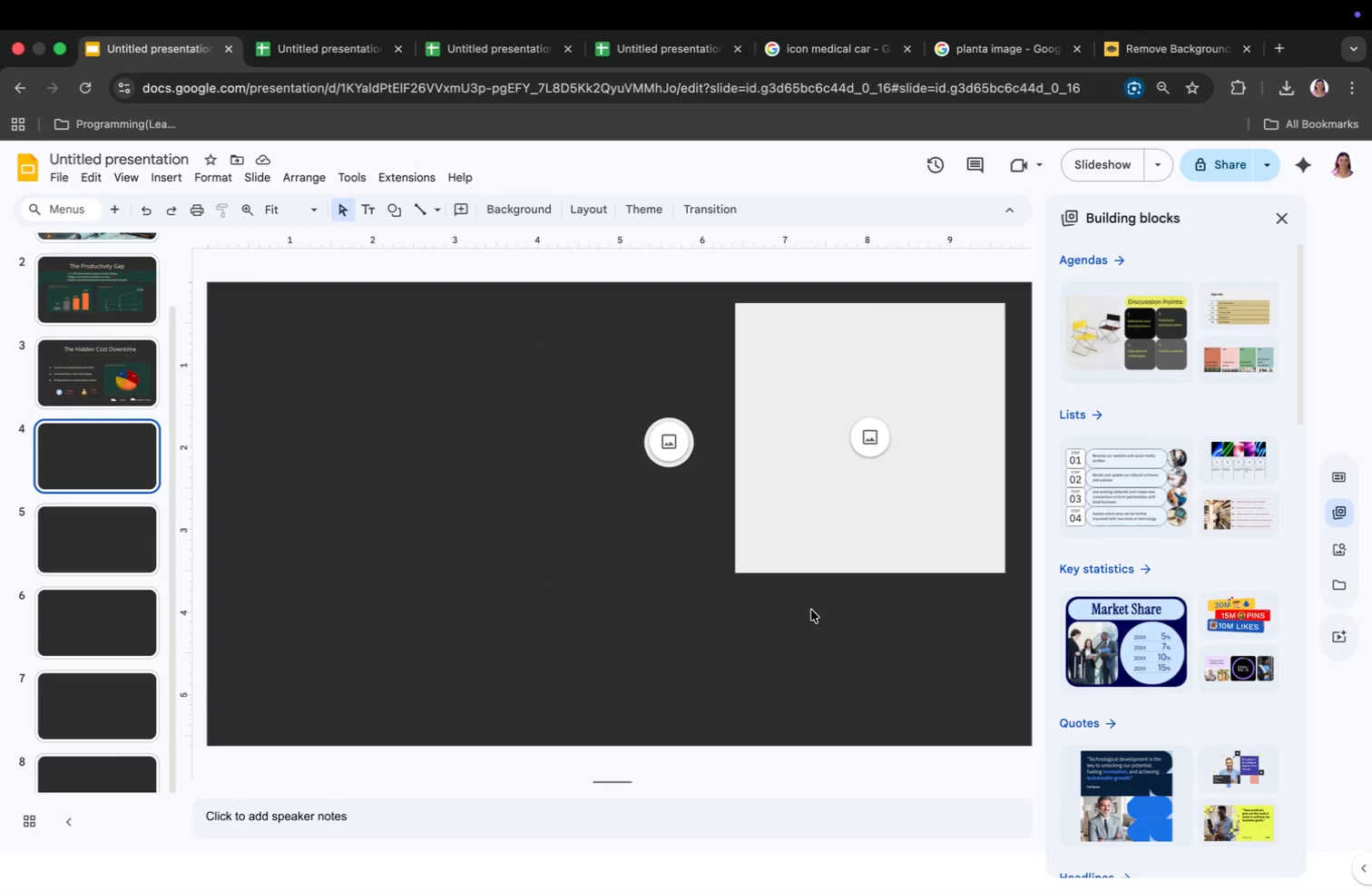 
left_click([809, 557])
 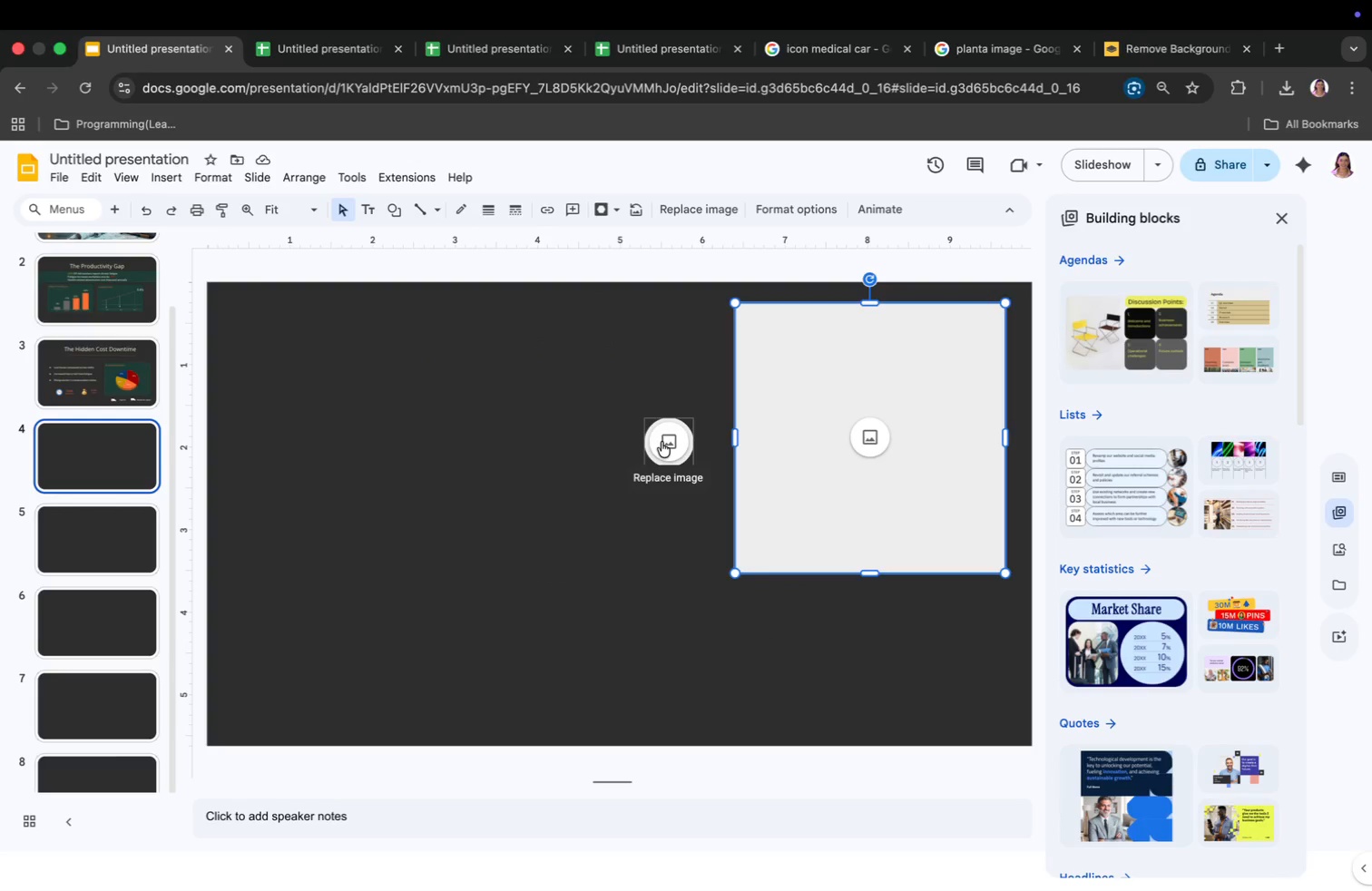 
wait(7.53)
 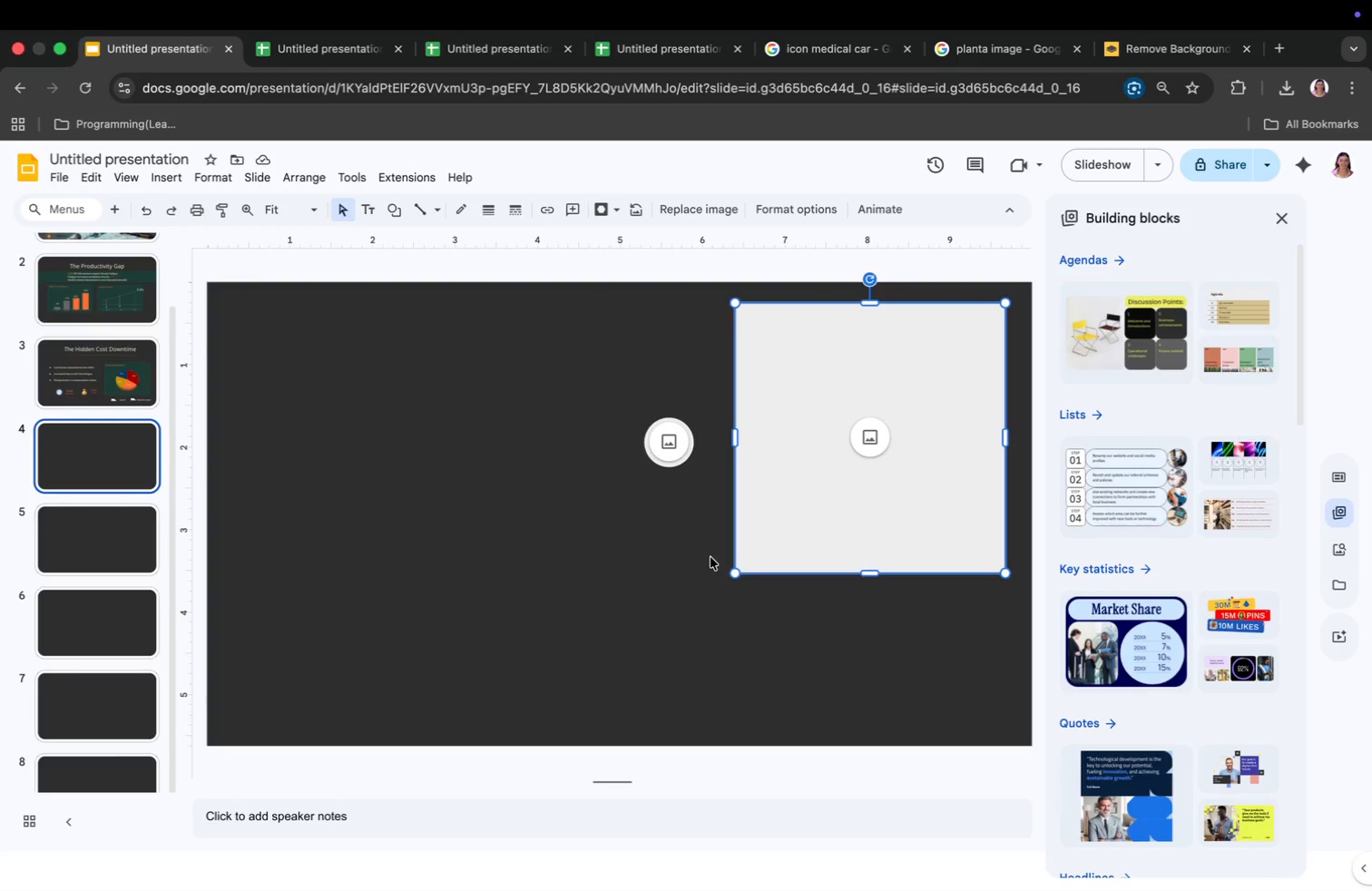 
left_click([834, 472])
 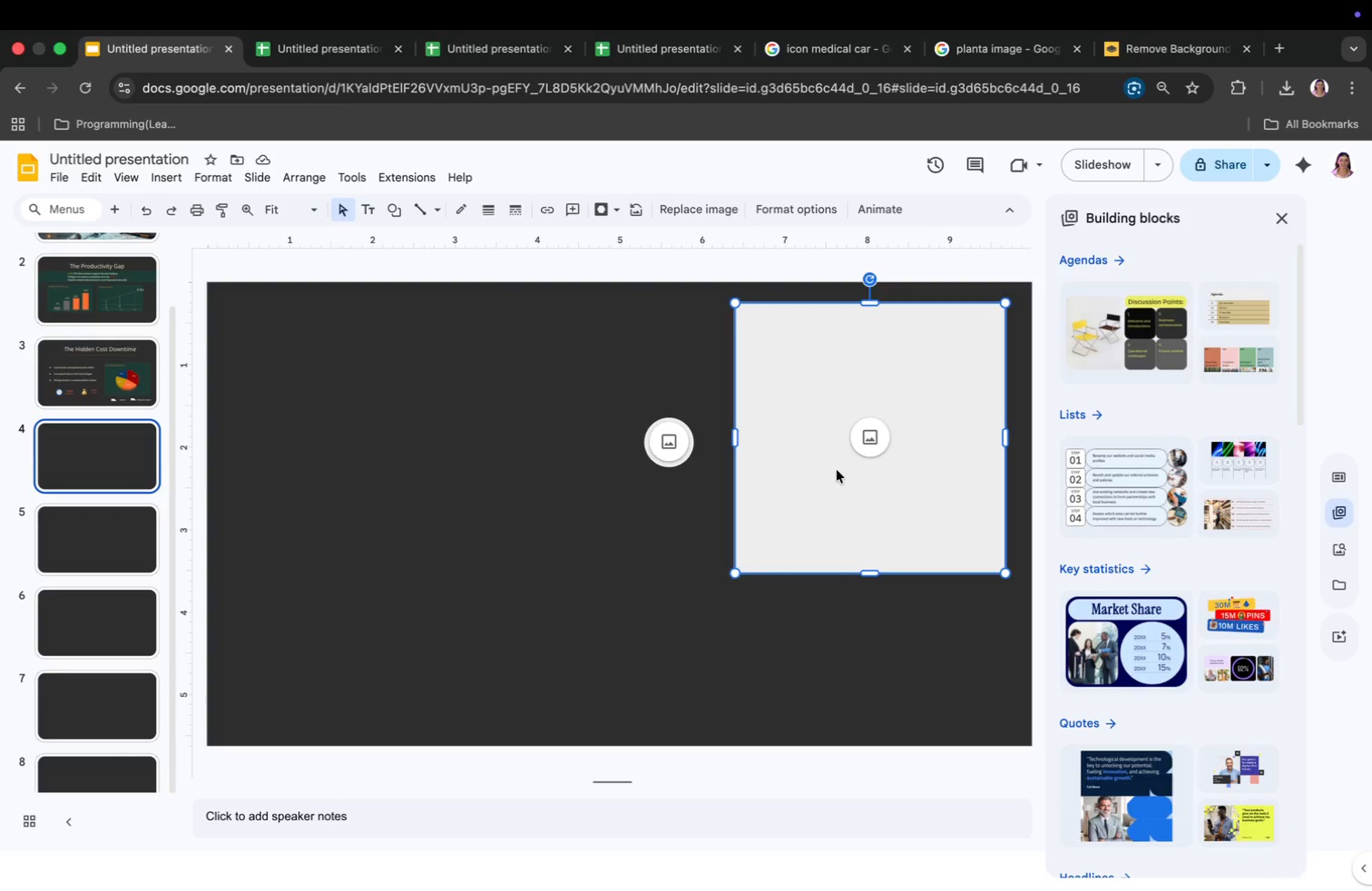 
key(Backspace)
 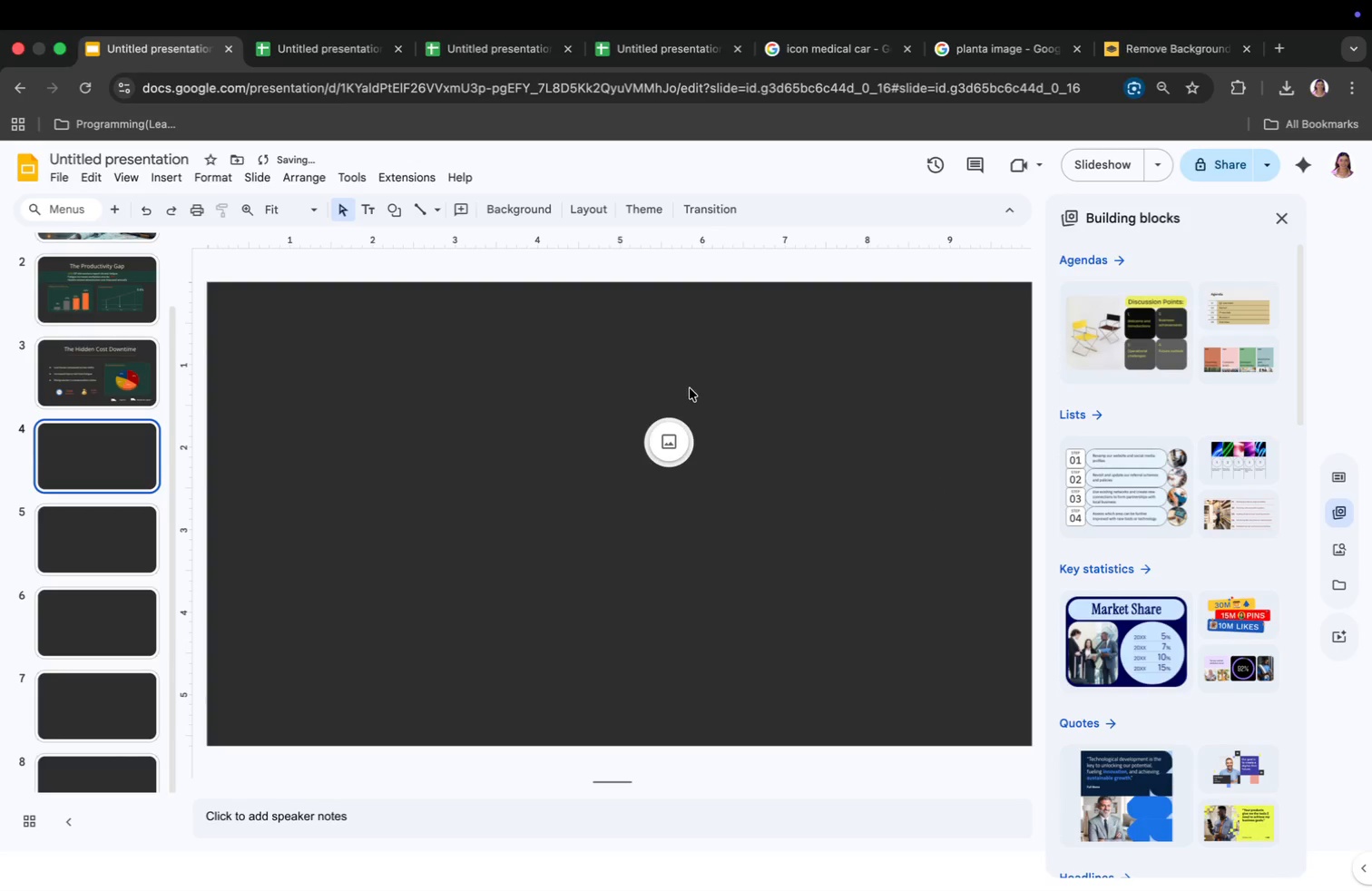 
left_click_drag(start_coordinate=[682, 433], to_coordinate=[511, 671])
 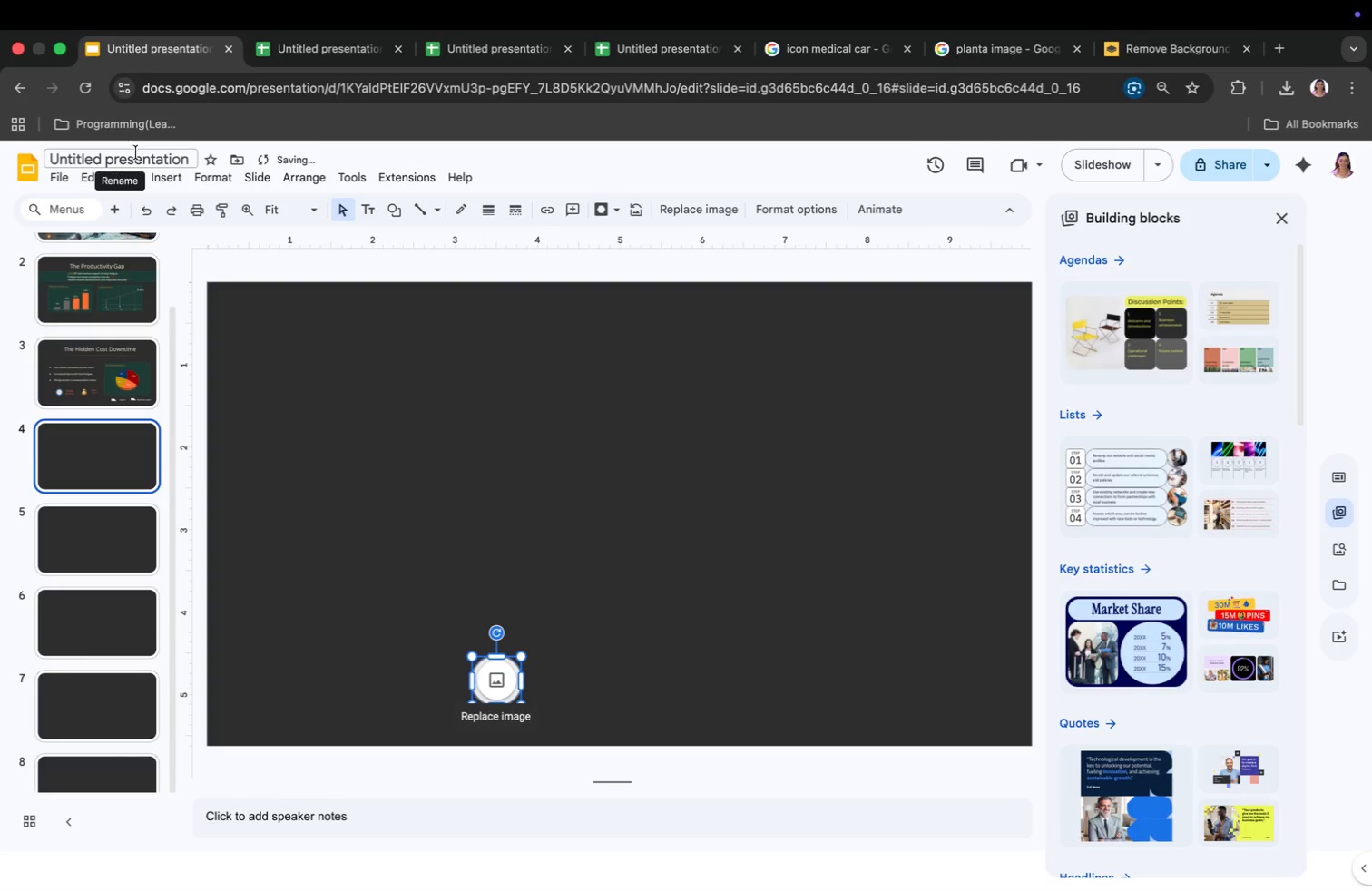 
left_click([156, 172])
 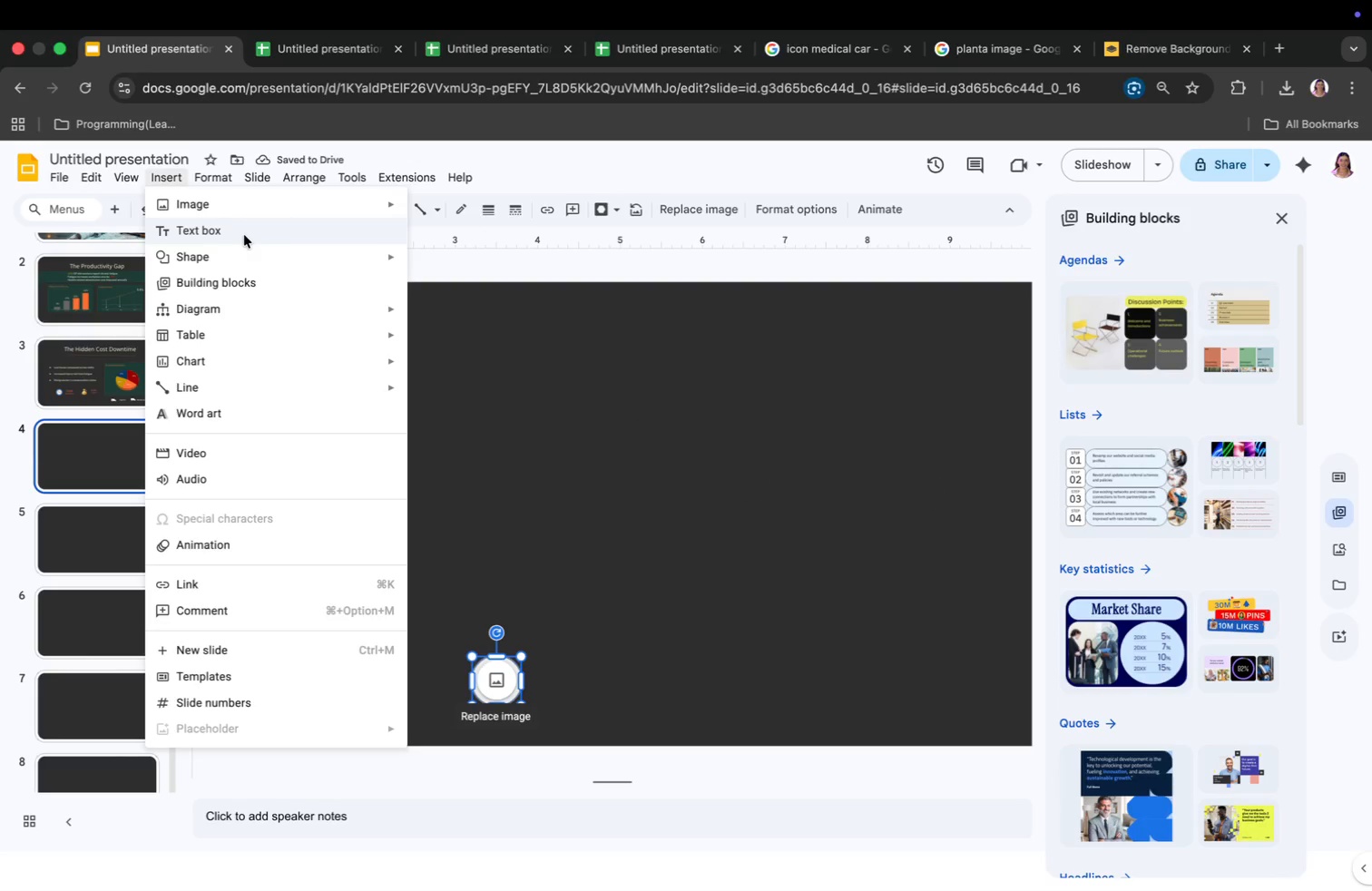 
left_click([244, 235])
 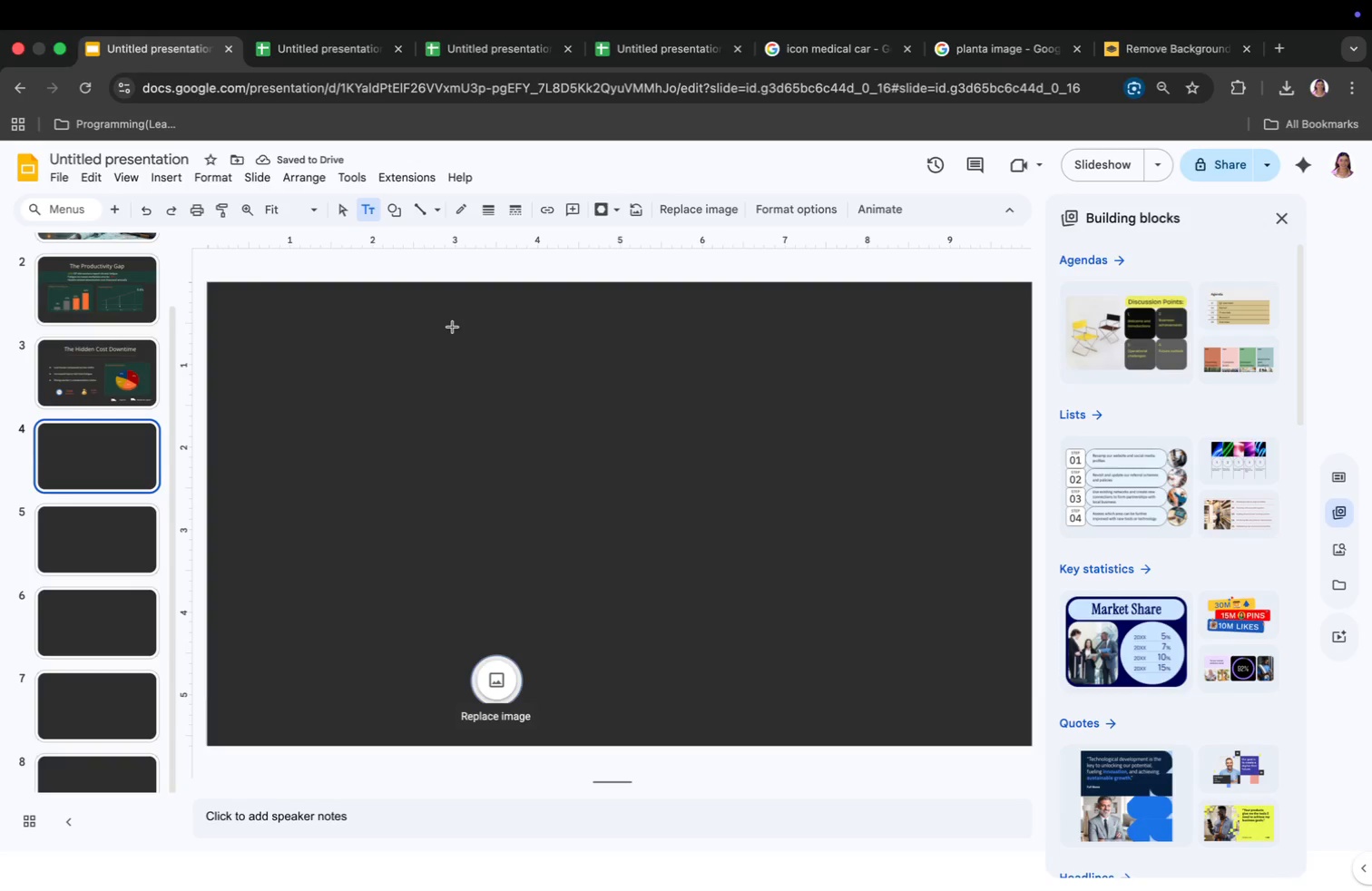 
left_click([455, 355])
 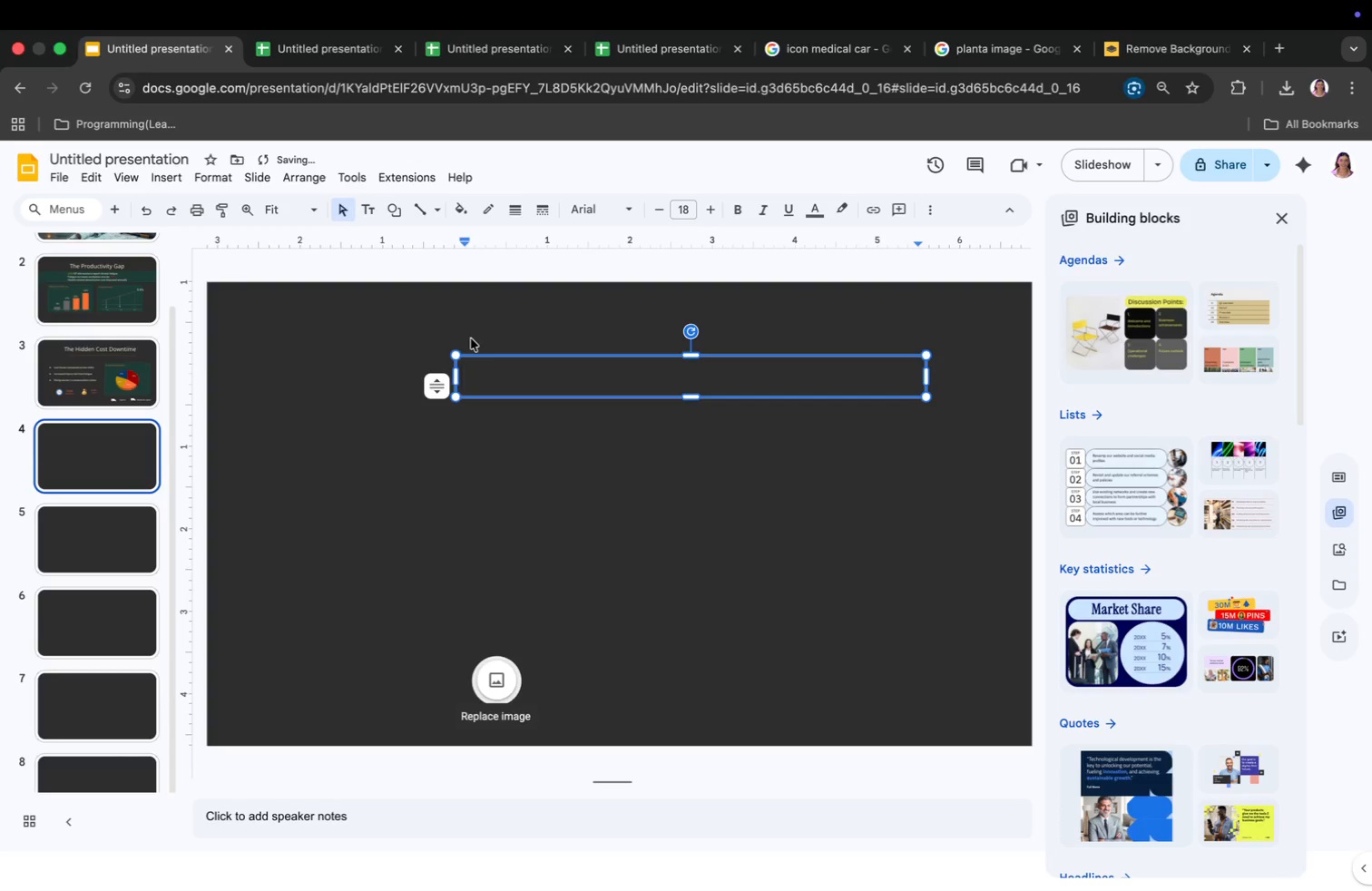 
type(The Veridian Mobile Unit)
 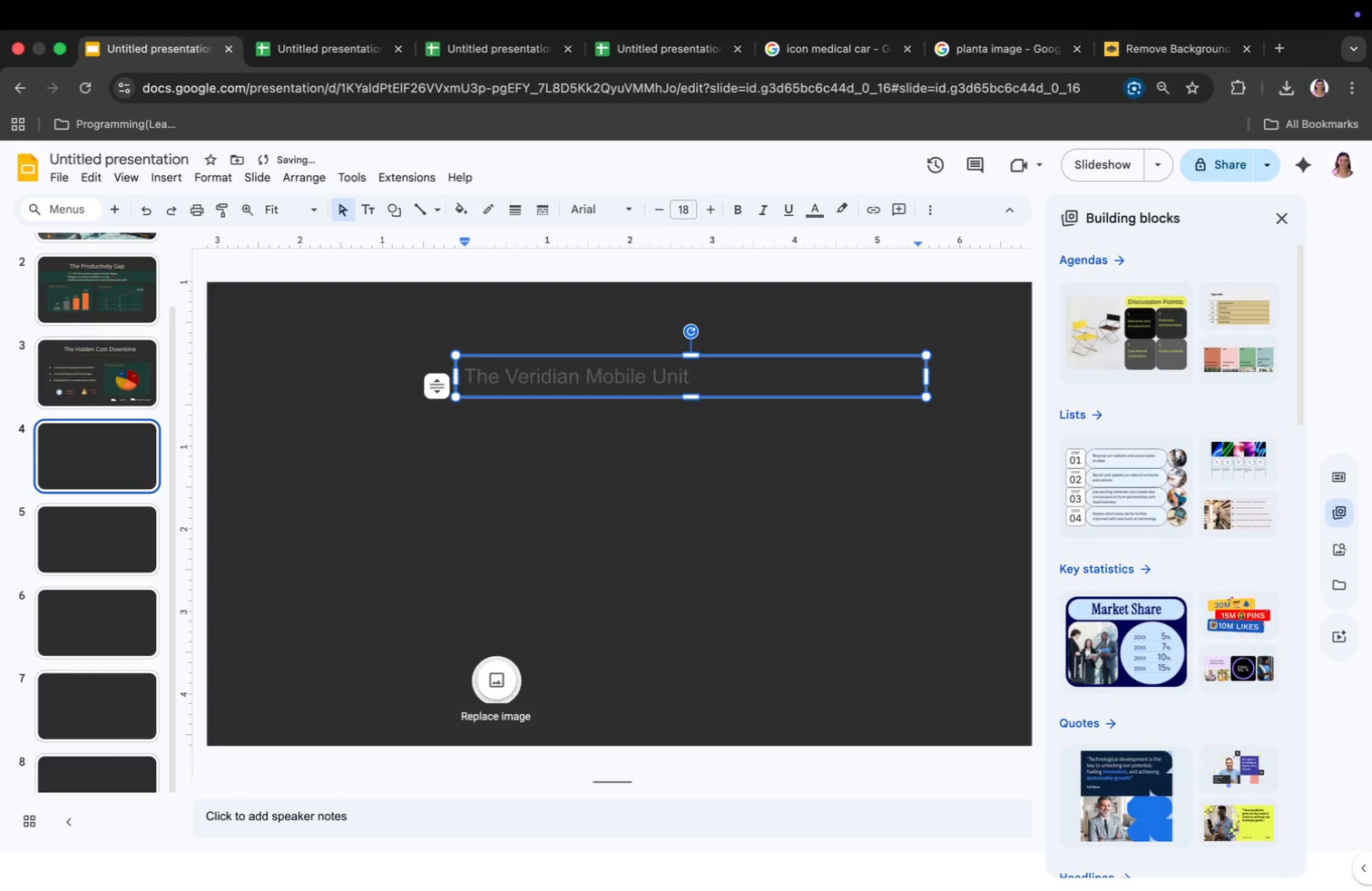 
key(Meta+CommandLeft)
 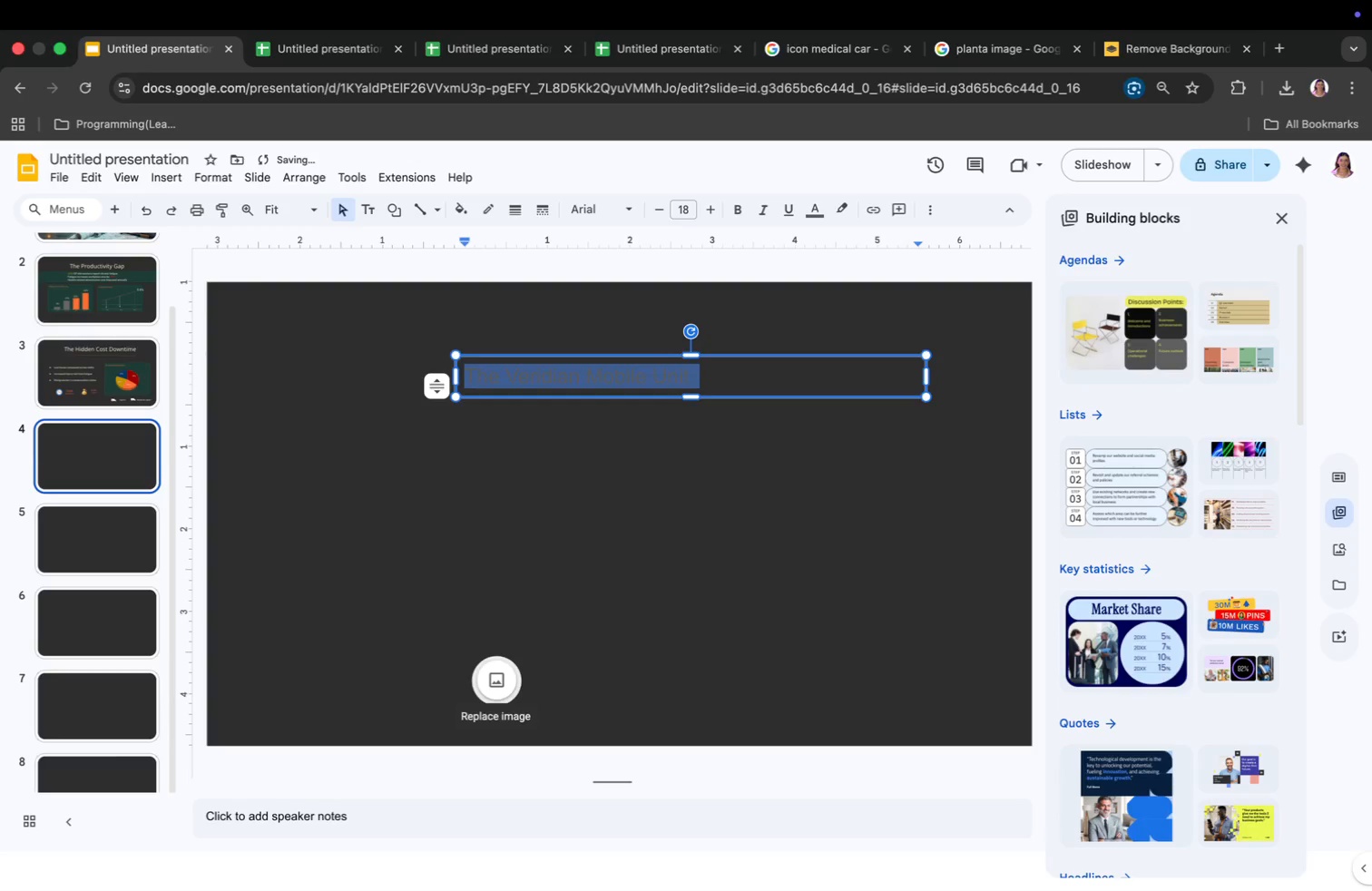 
key(Meta+A)
 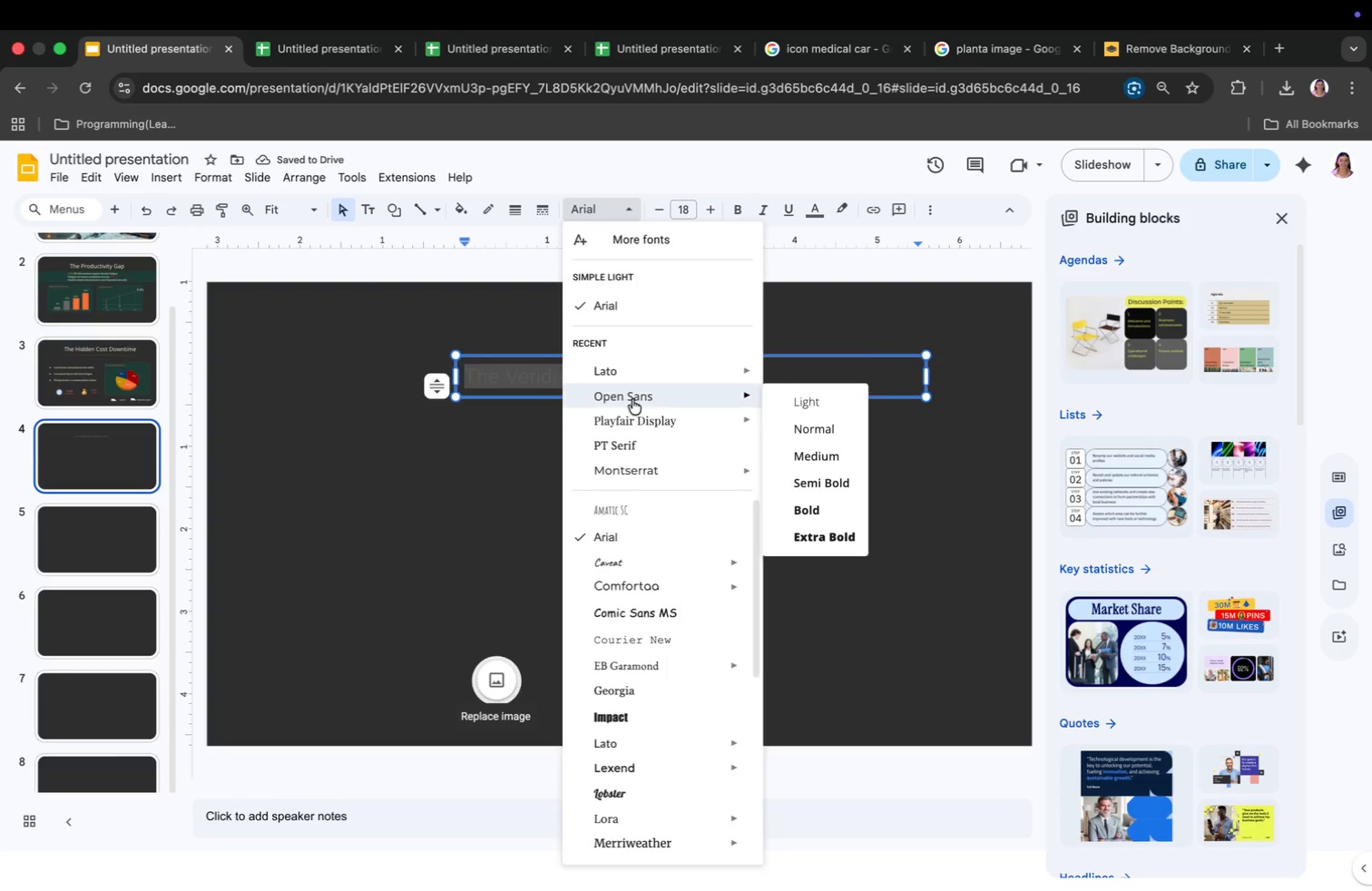 
left_click([686, 203])
 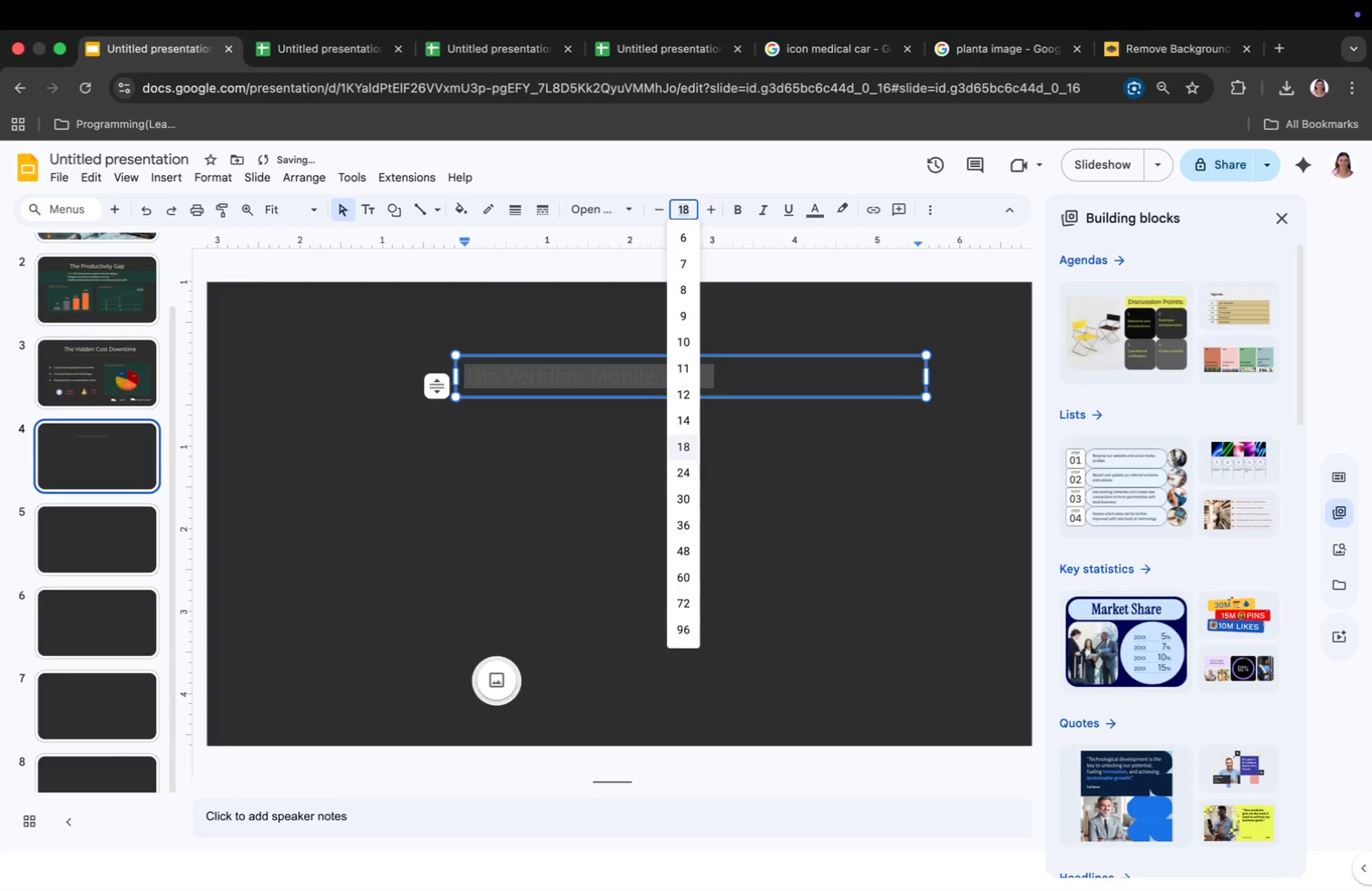 
type(34)
 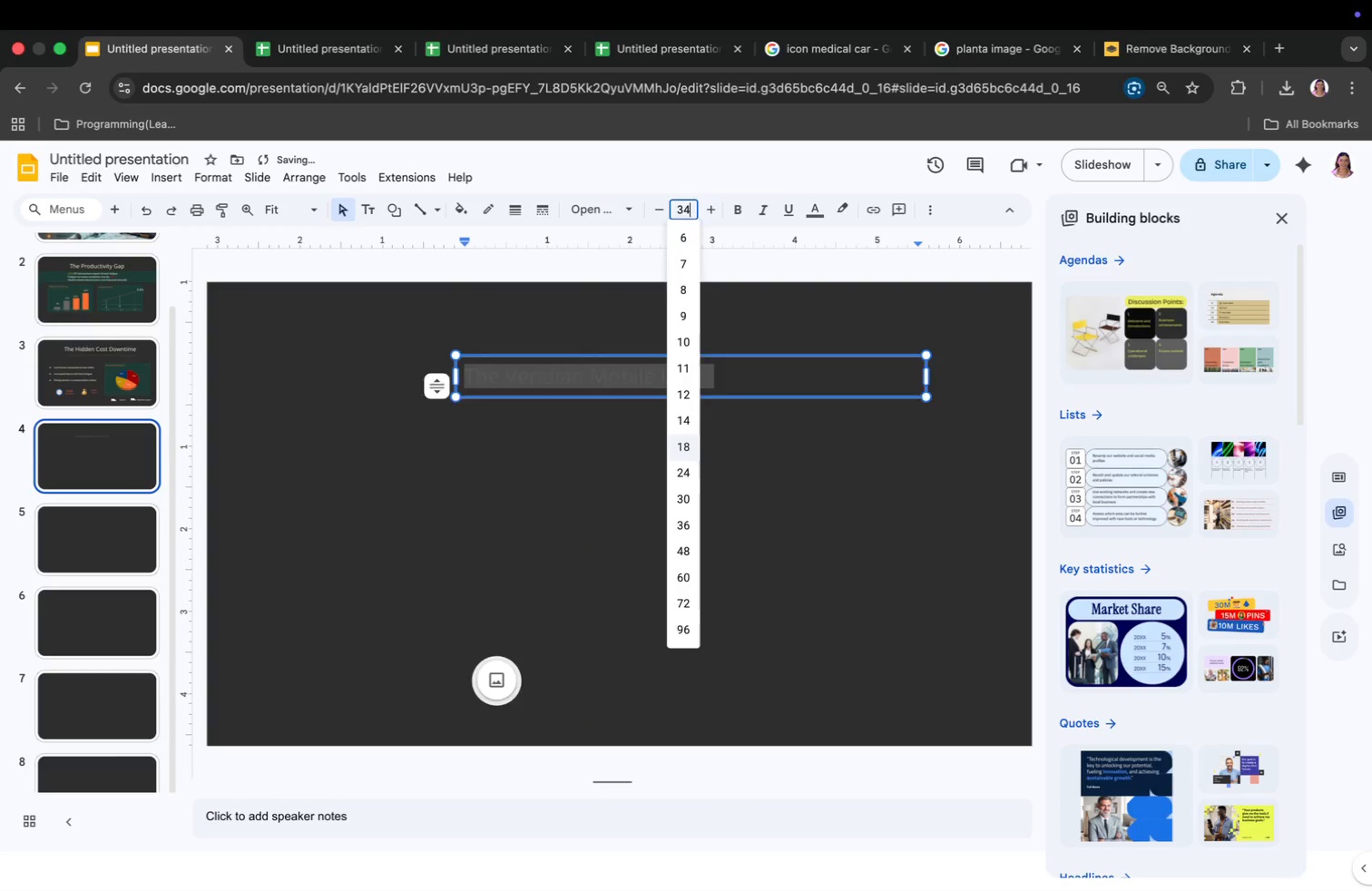 
key(Enter)
 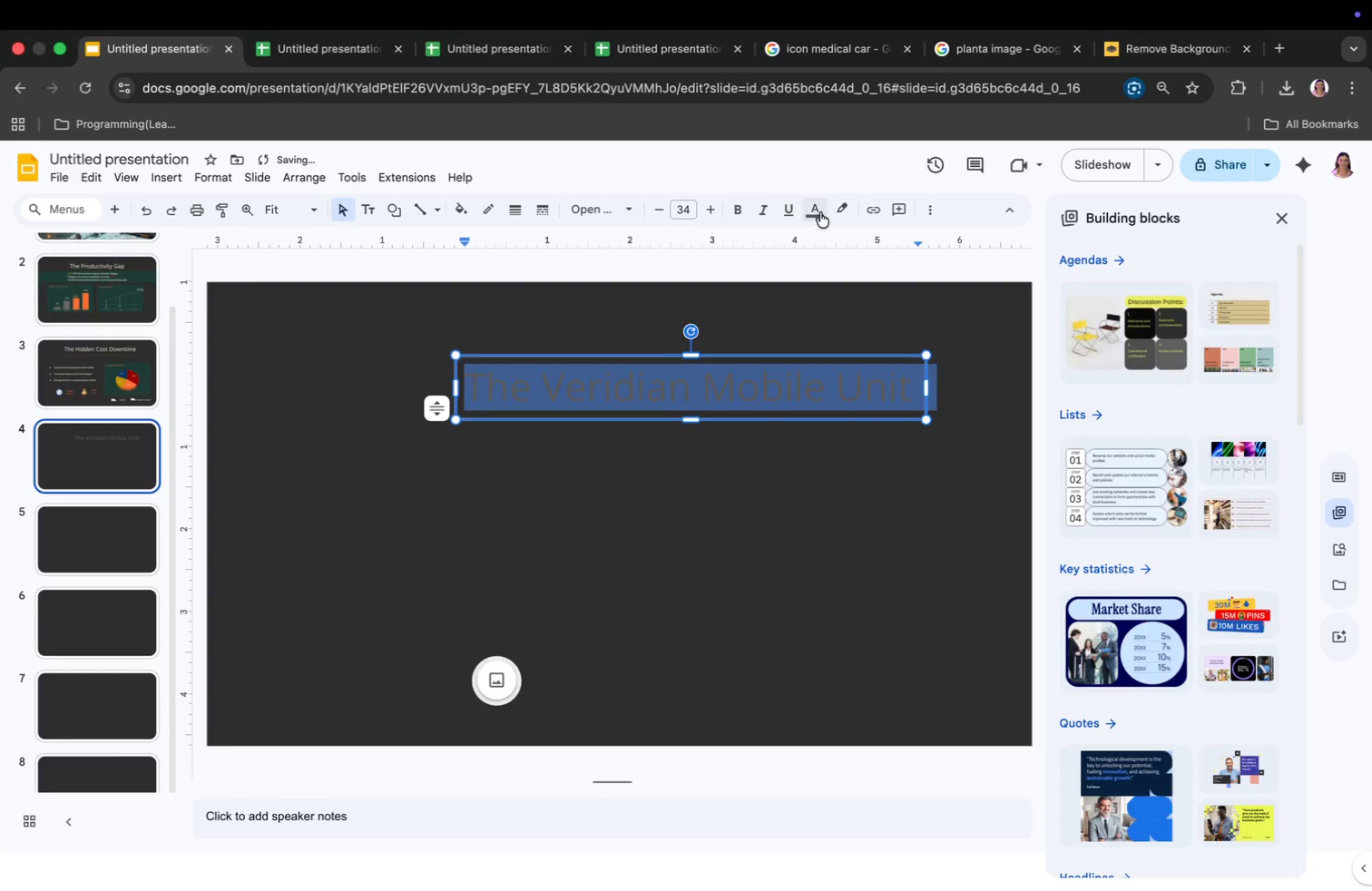 
left_click([820, 211])
 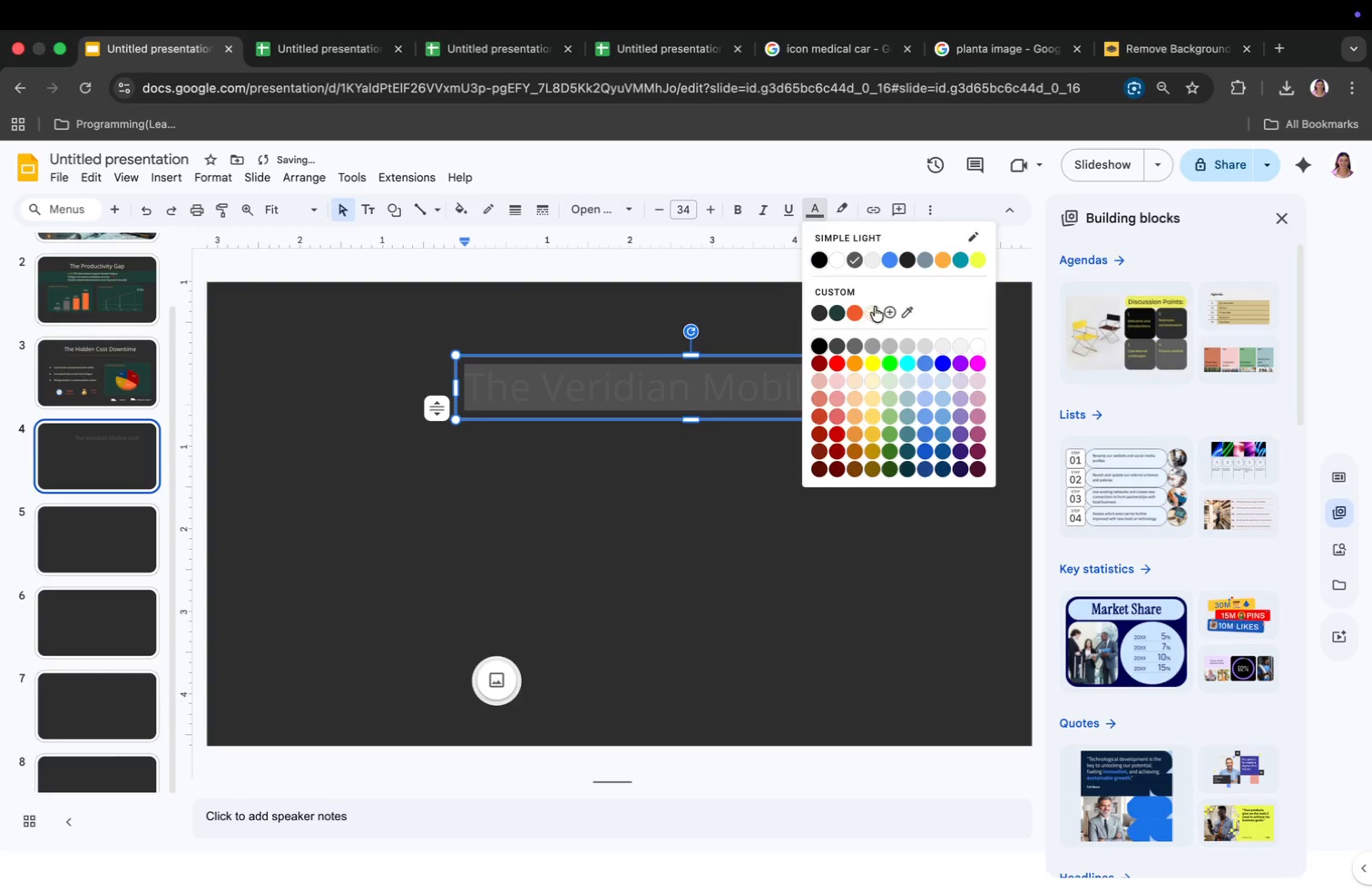 
left_click([879, 308])
 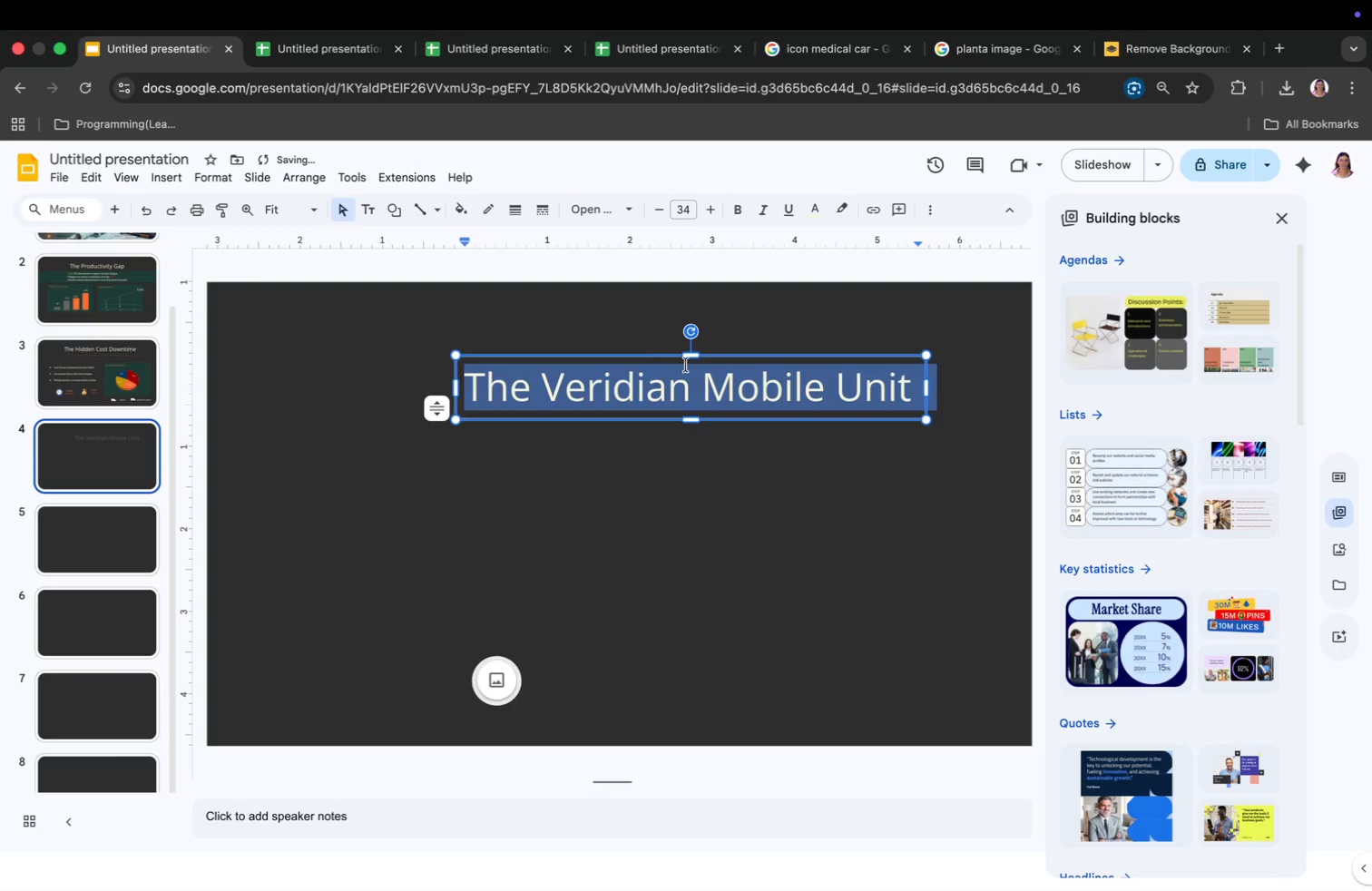 
left_click_drag(start_coordinate=[688, 357], to_coordinate=[569, 344])
 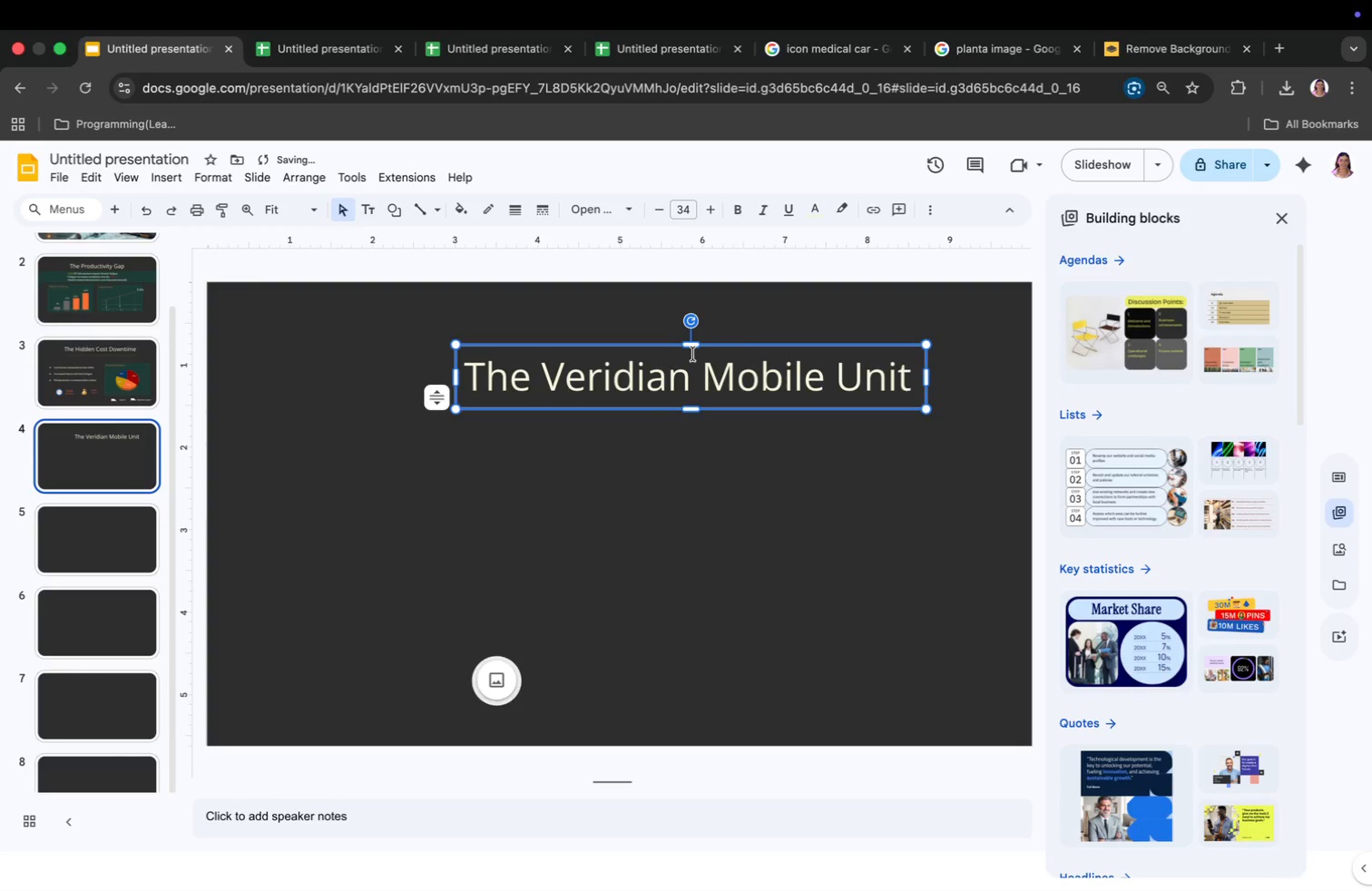 
left_click_drag(start_coordinate=[693, 351], to_coordinate=[622, 350])
 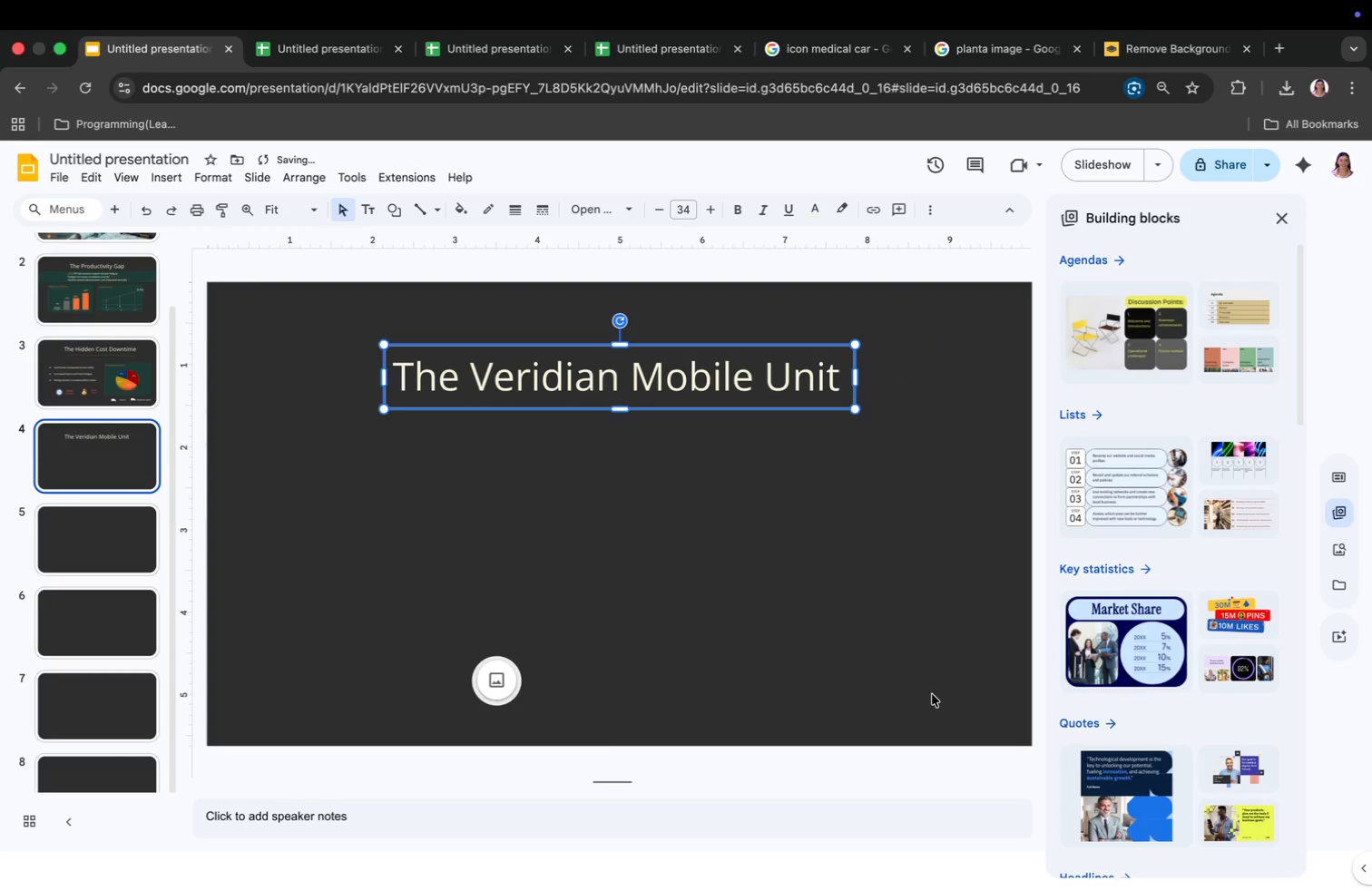 
scroll: coordinate [1011, 700], scroll_direction: down, amount: 3.0
 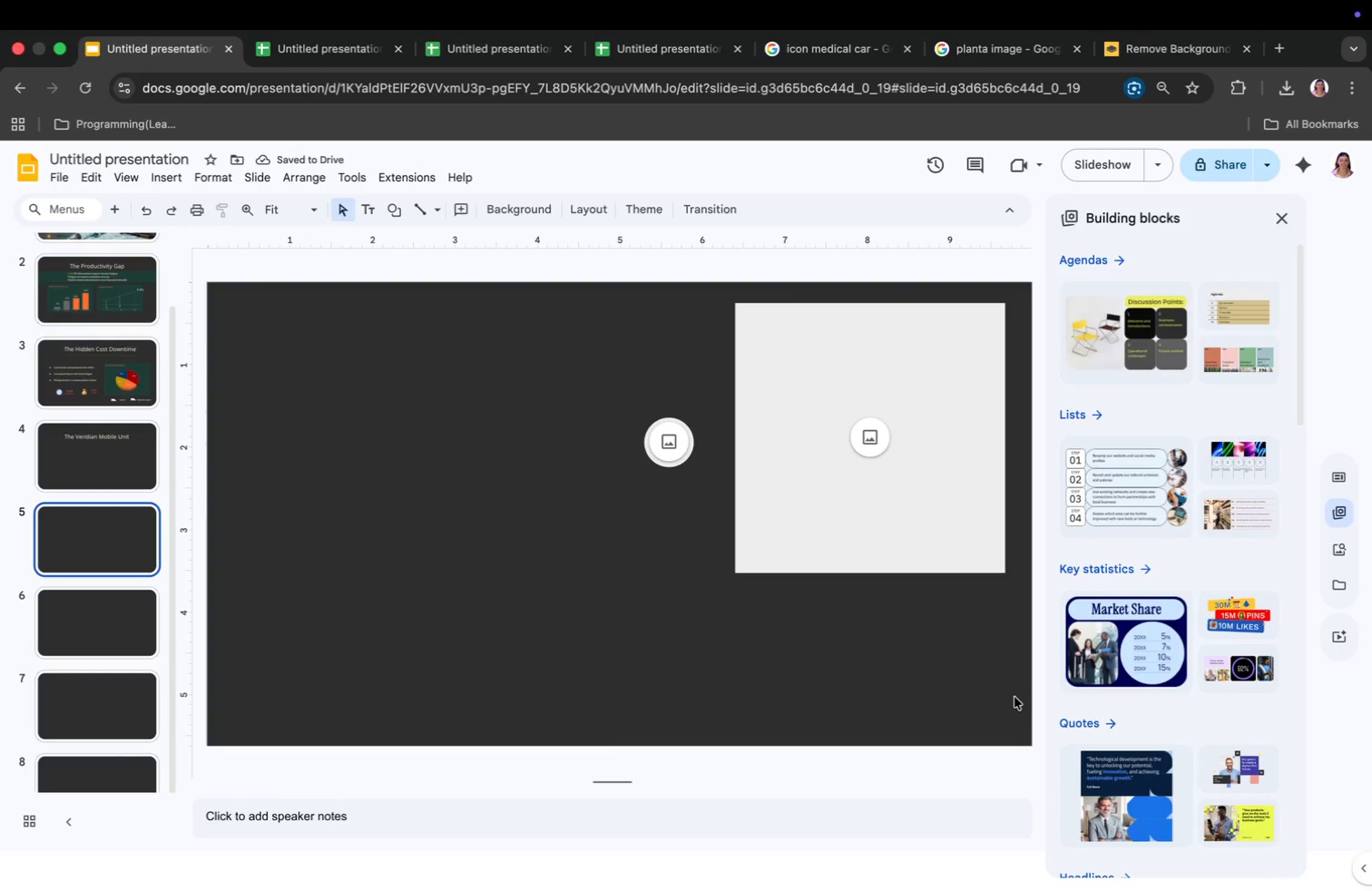 
scroll: coordinate [1008, 664], scroll_direction: up, amount: 11.0
 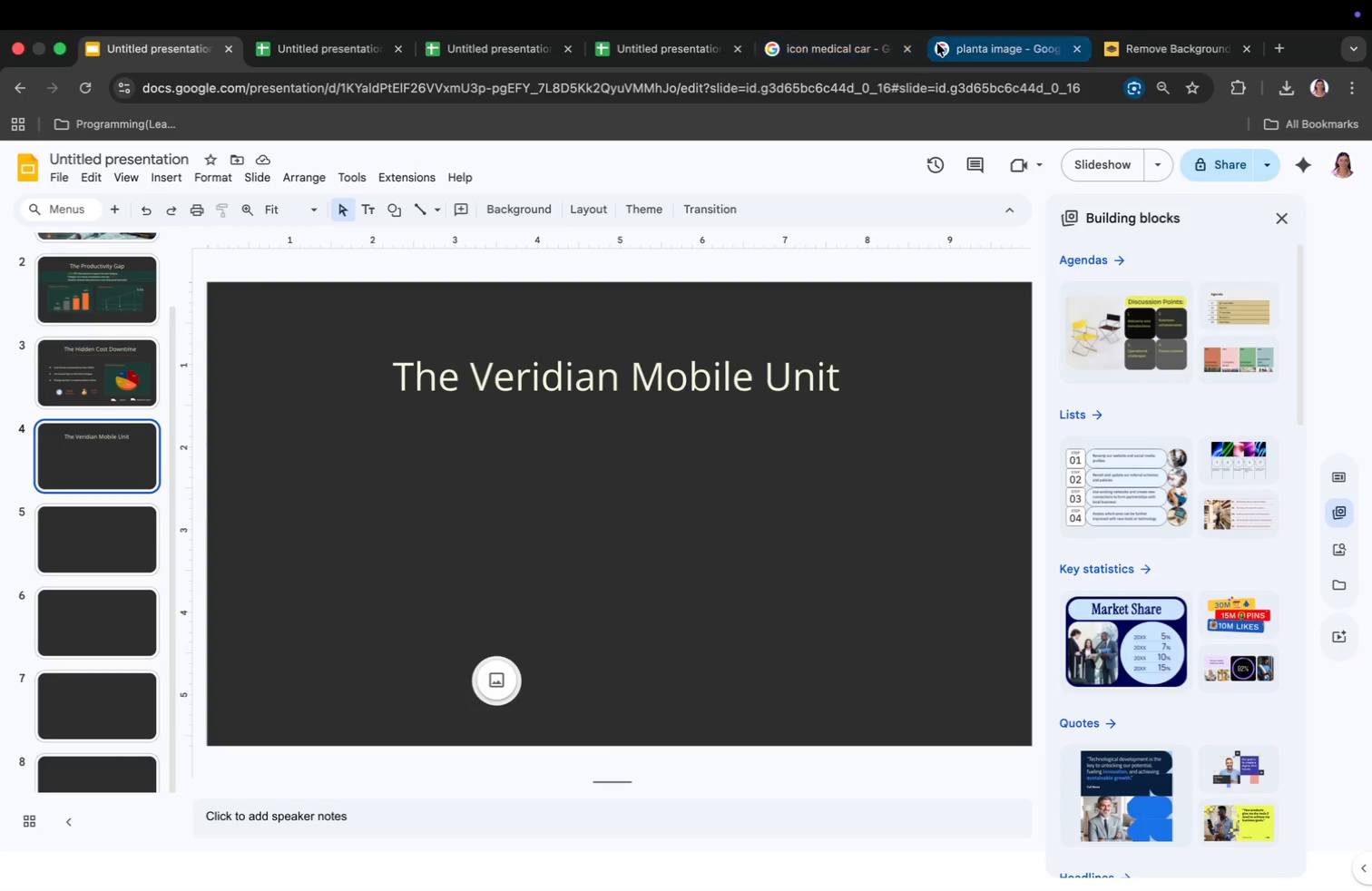 
left_click([985, 45])
 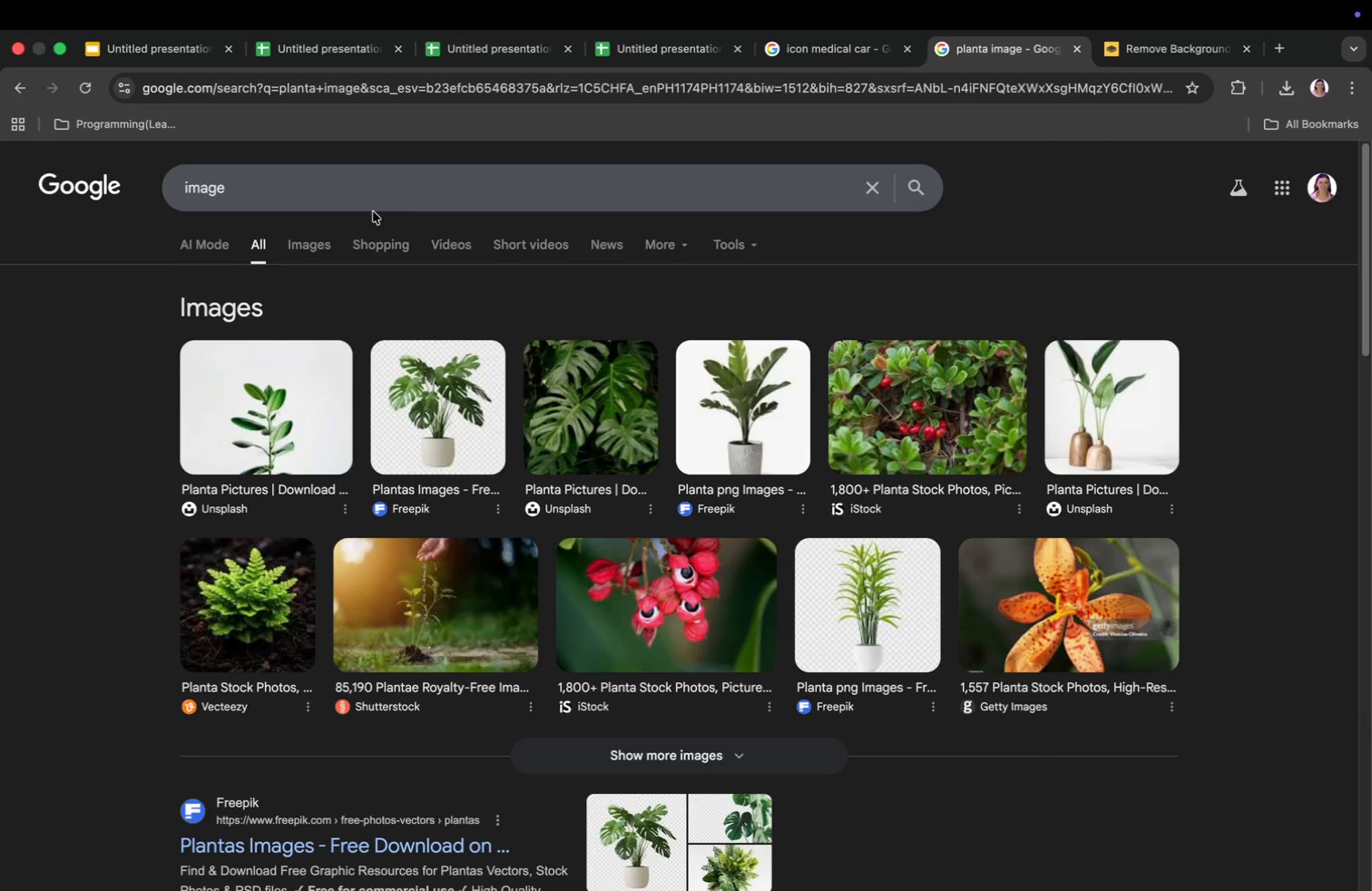 
left_click([345, 187])
 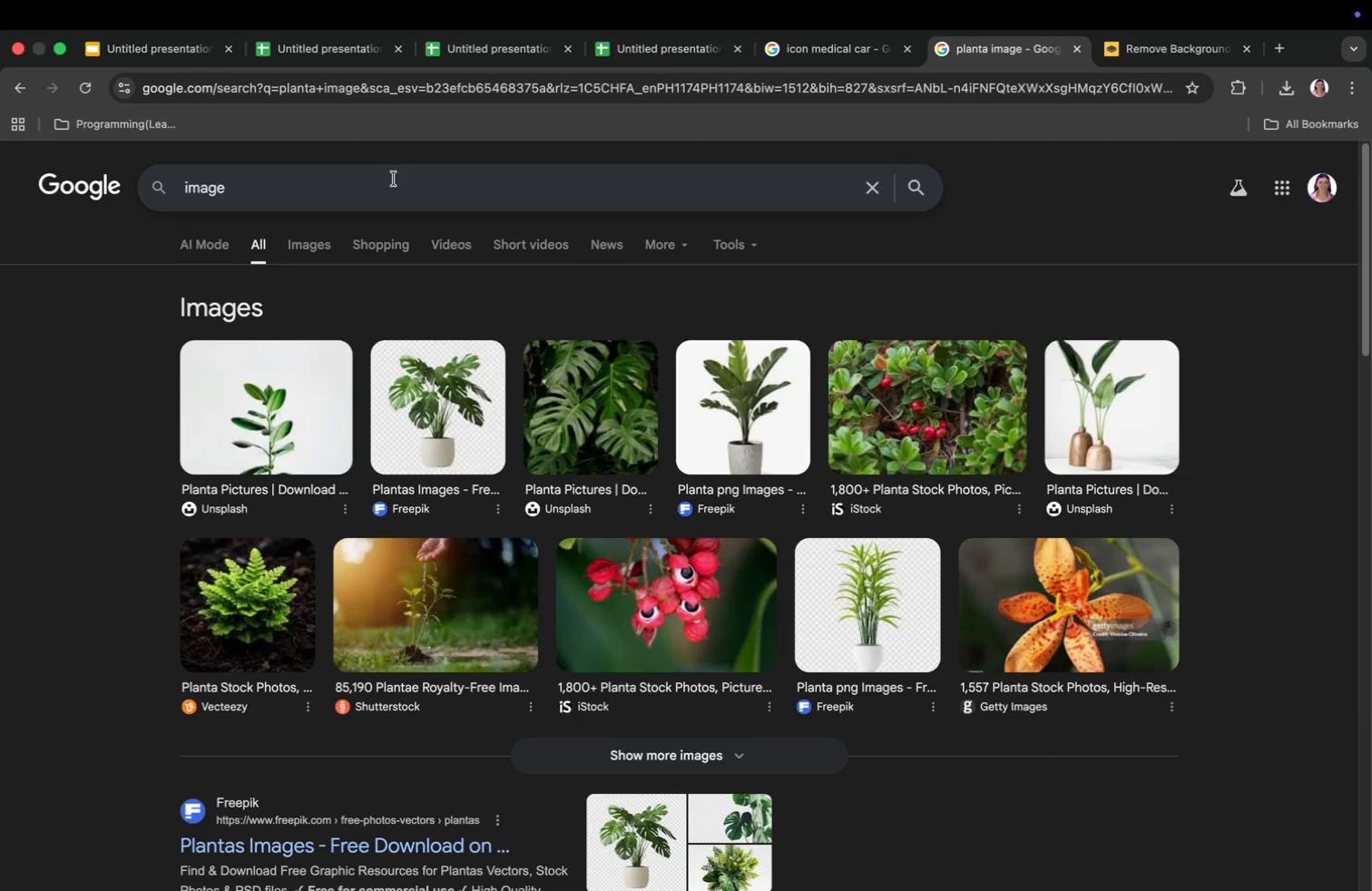 
type( mediv)
key(Backspace)
type(cal cal)
key(Backspace)
key(Backspace)
key(Backspace)
key(Backspace)
key(Backspace)
key(Backspace)
key(Backspace)
key(Backspace)
key(Backspace)
key(Backspace)
key(Backspace)
type(veridian car)
 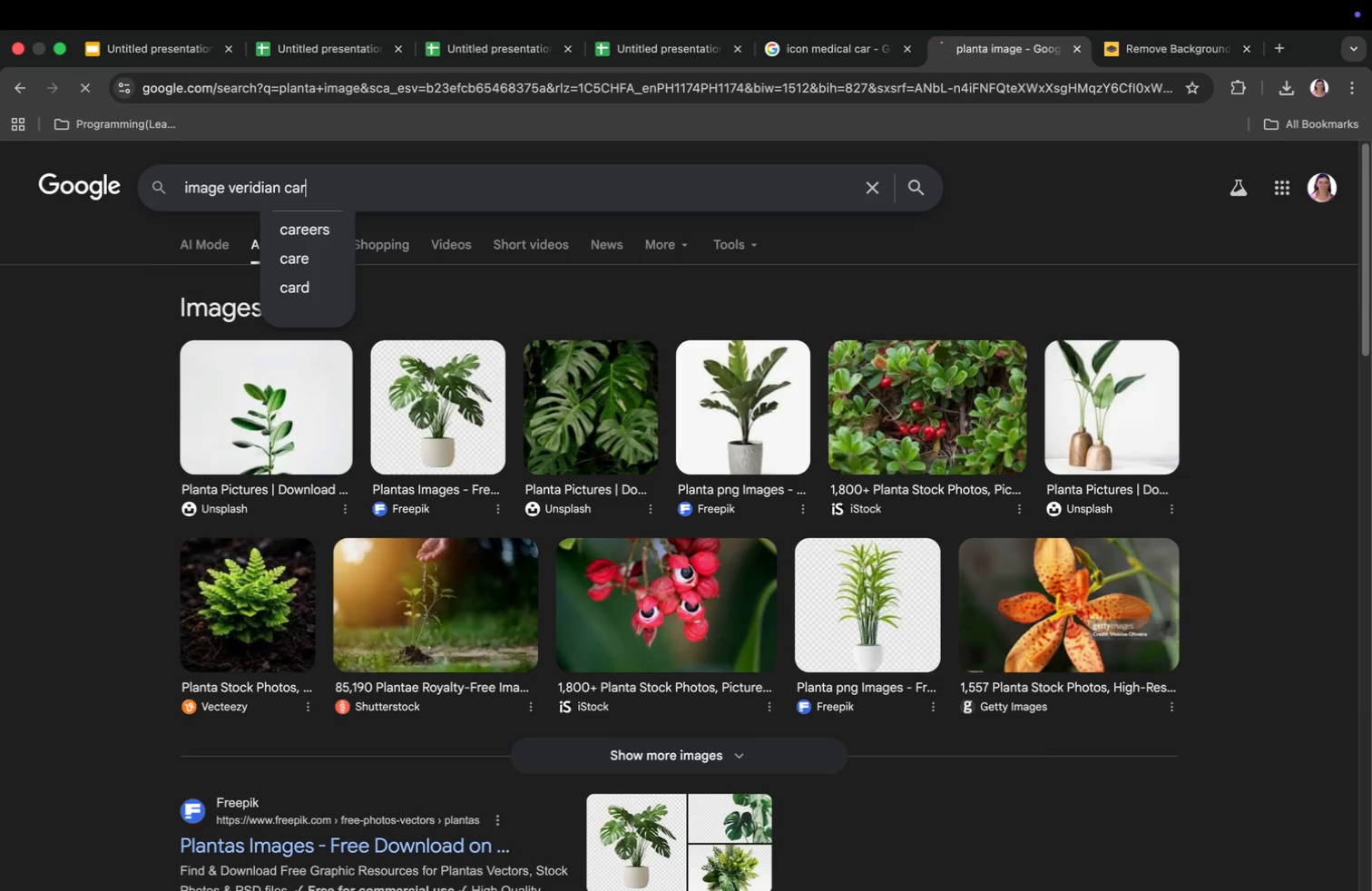 
key(Enter)
 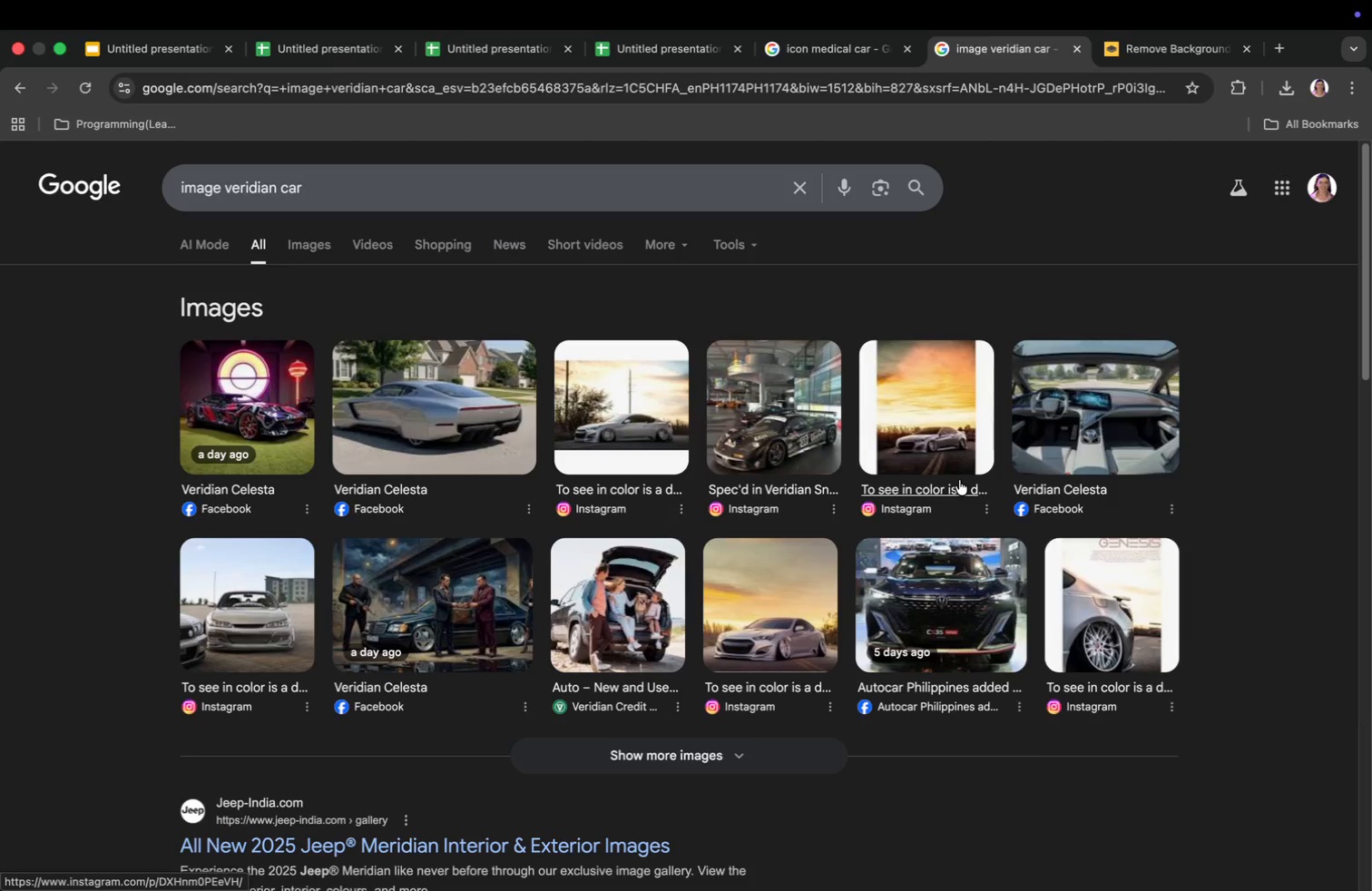 
wait(6.33)
 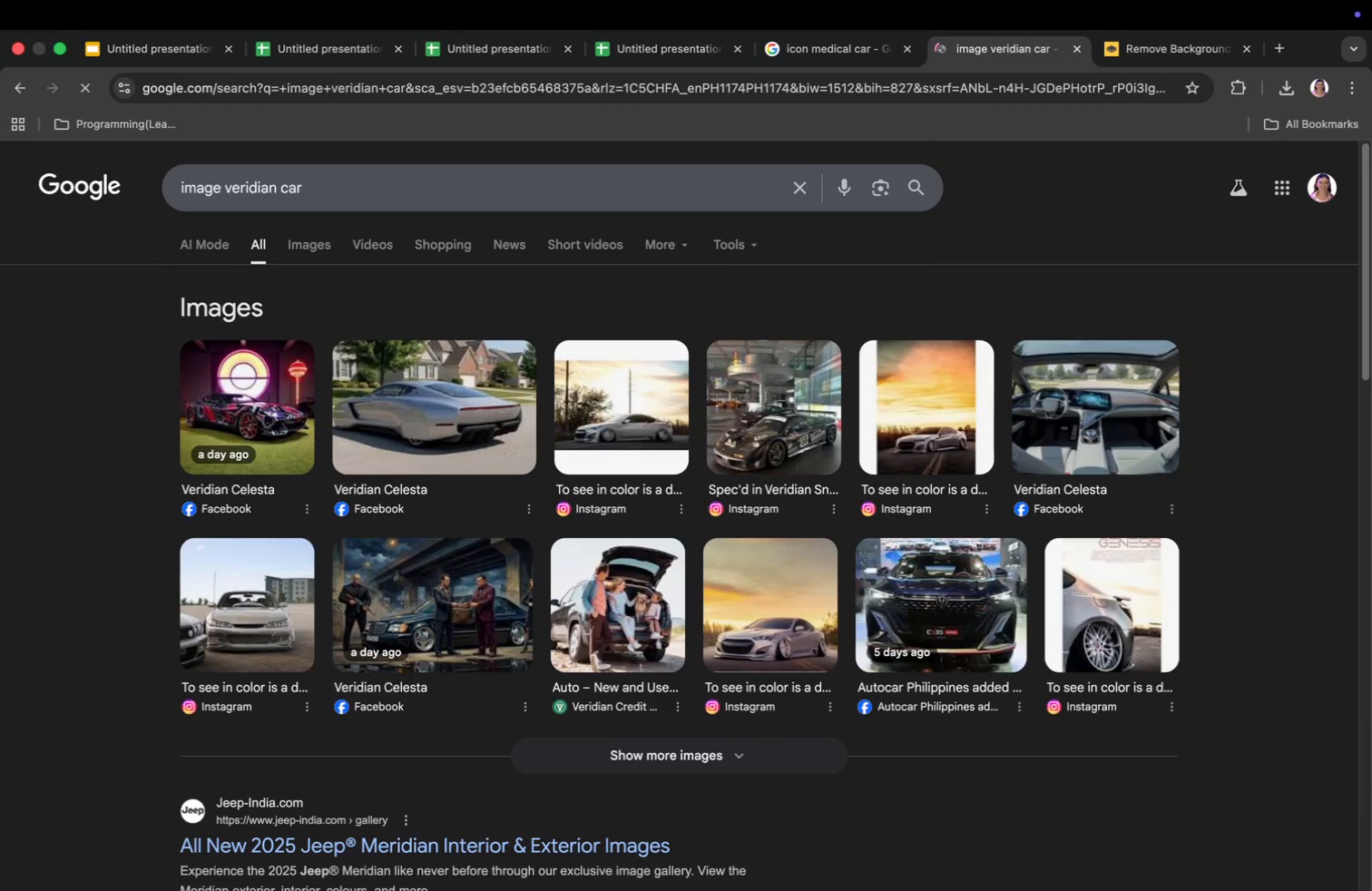 
scroll: coordinate [962, 500], scroll_direction: down, amount: 8.0
 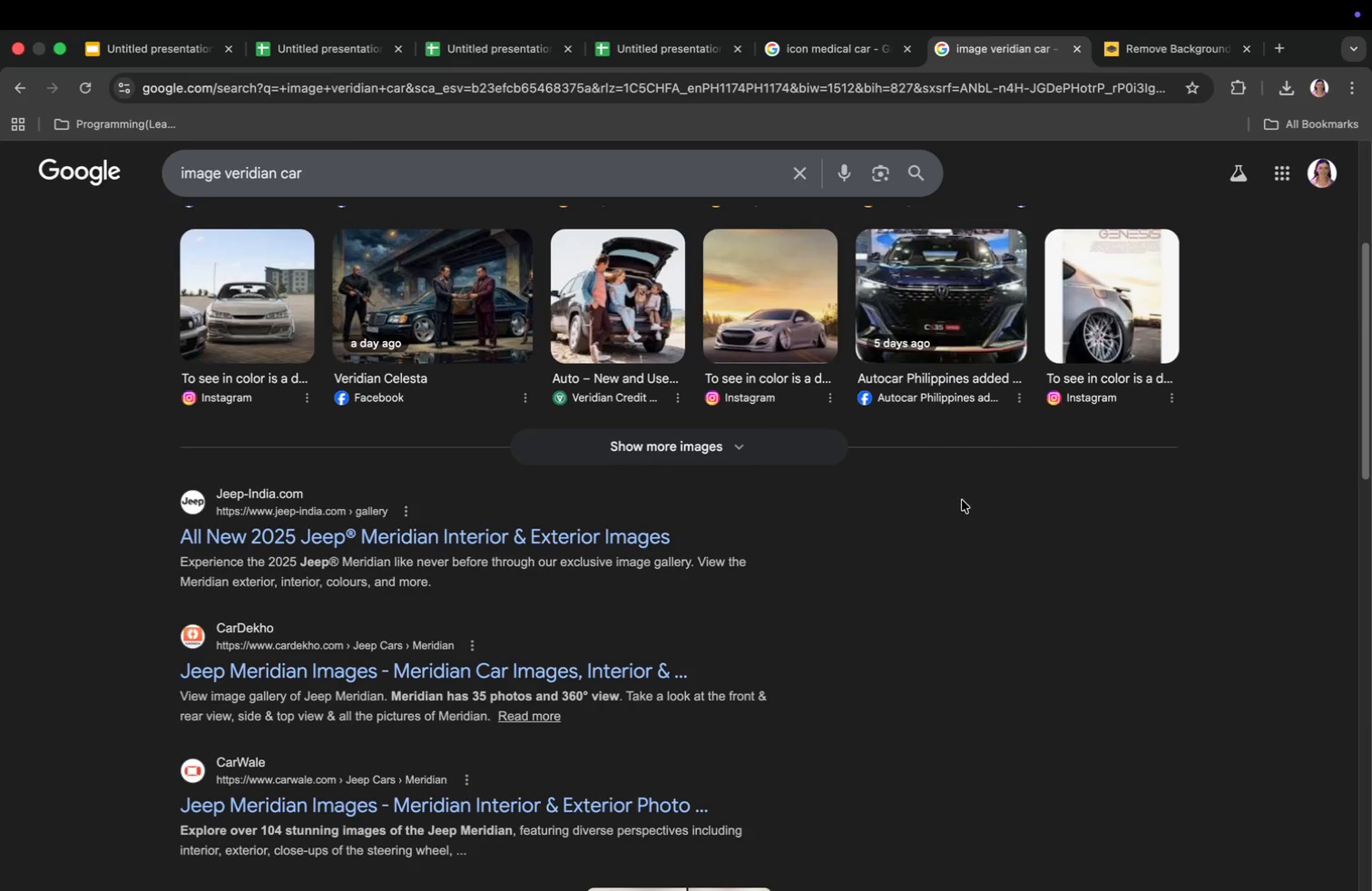 
scroll: coordinate [962, 500], scroll_direction: up, amount: 22.0
 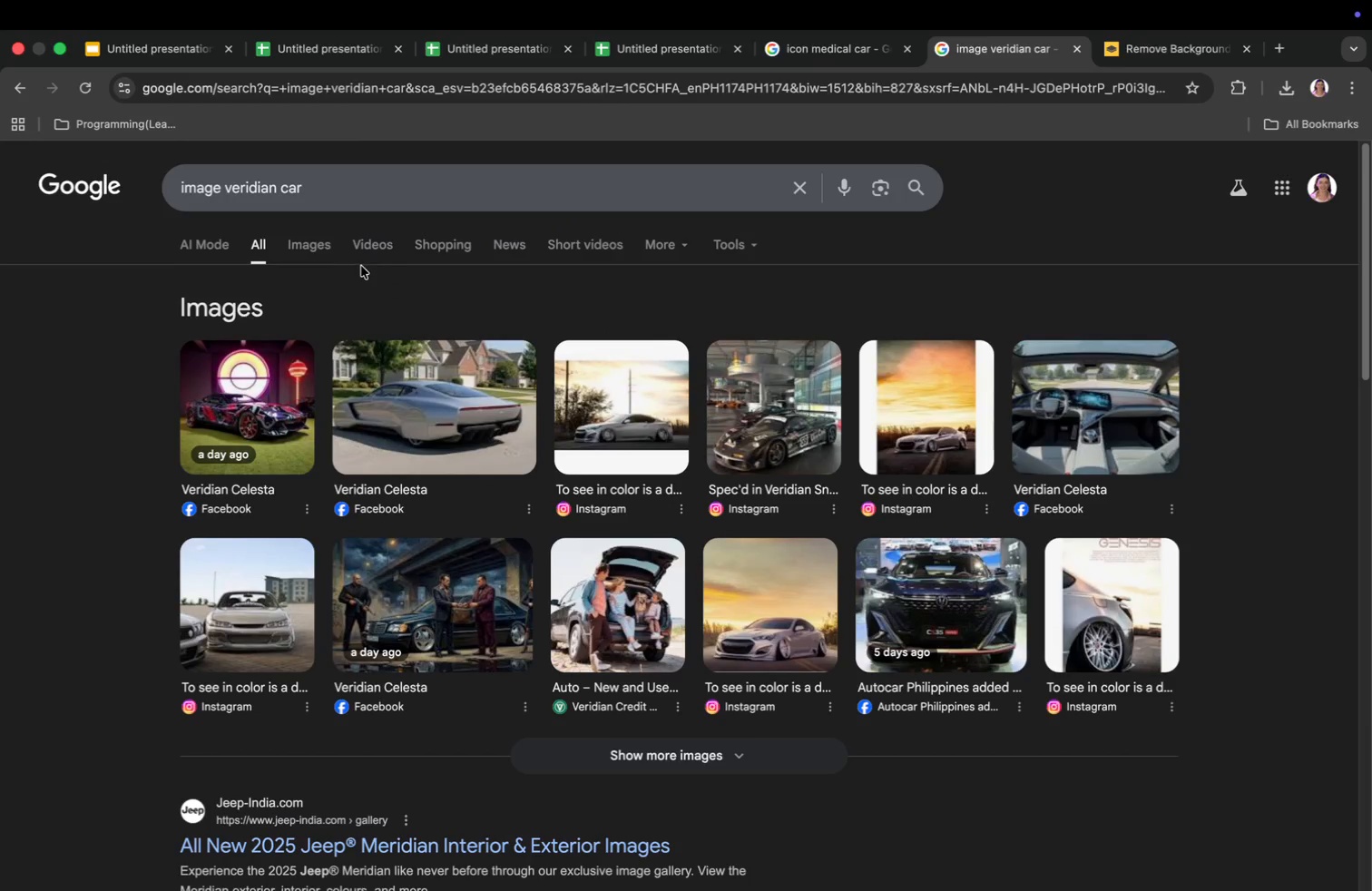 
left_click([320, 245])
 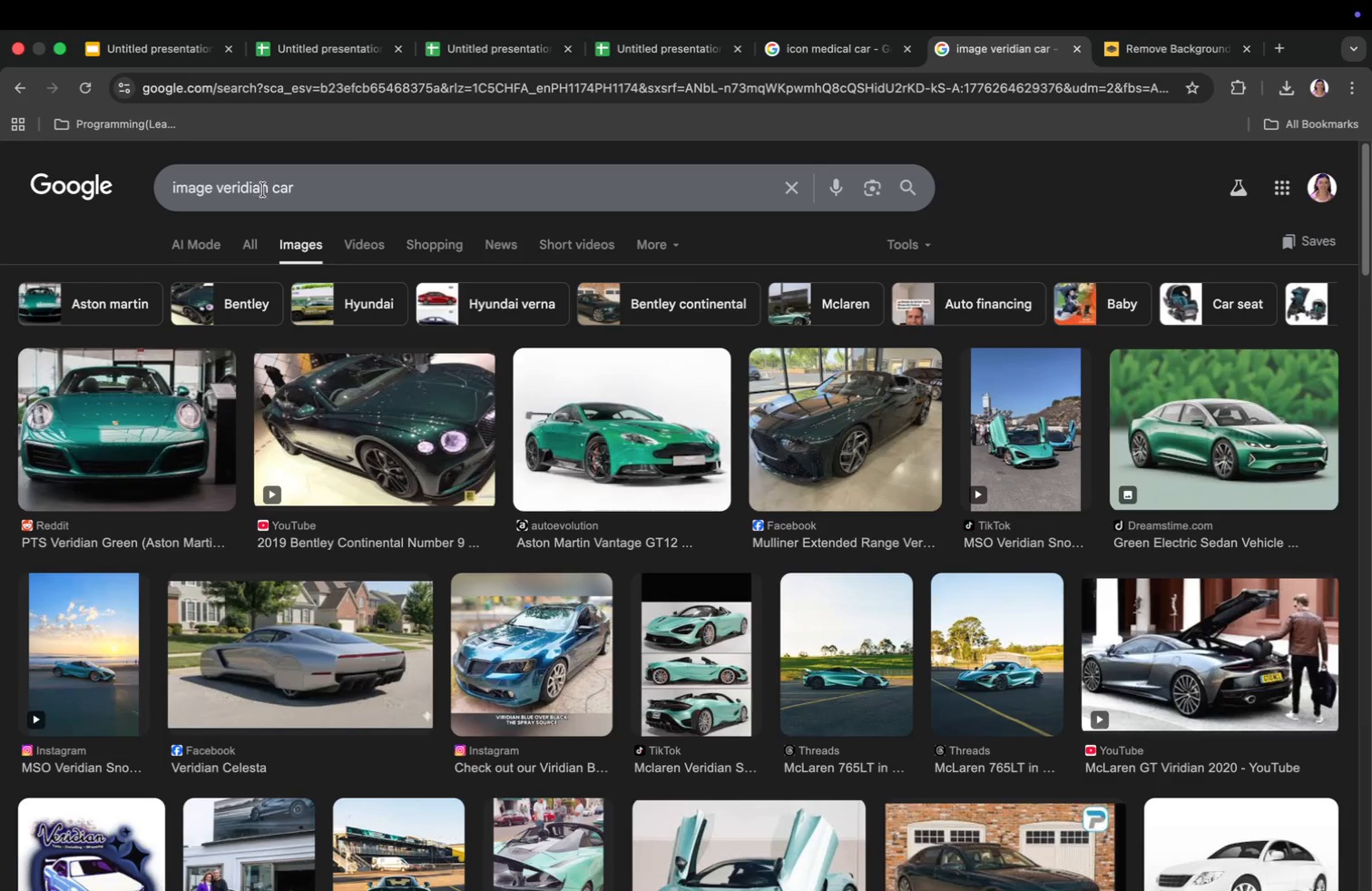 
left_click([273, 190])
 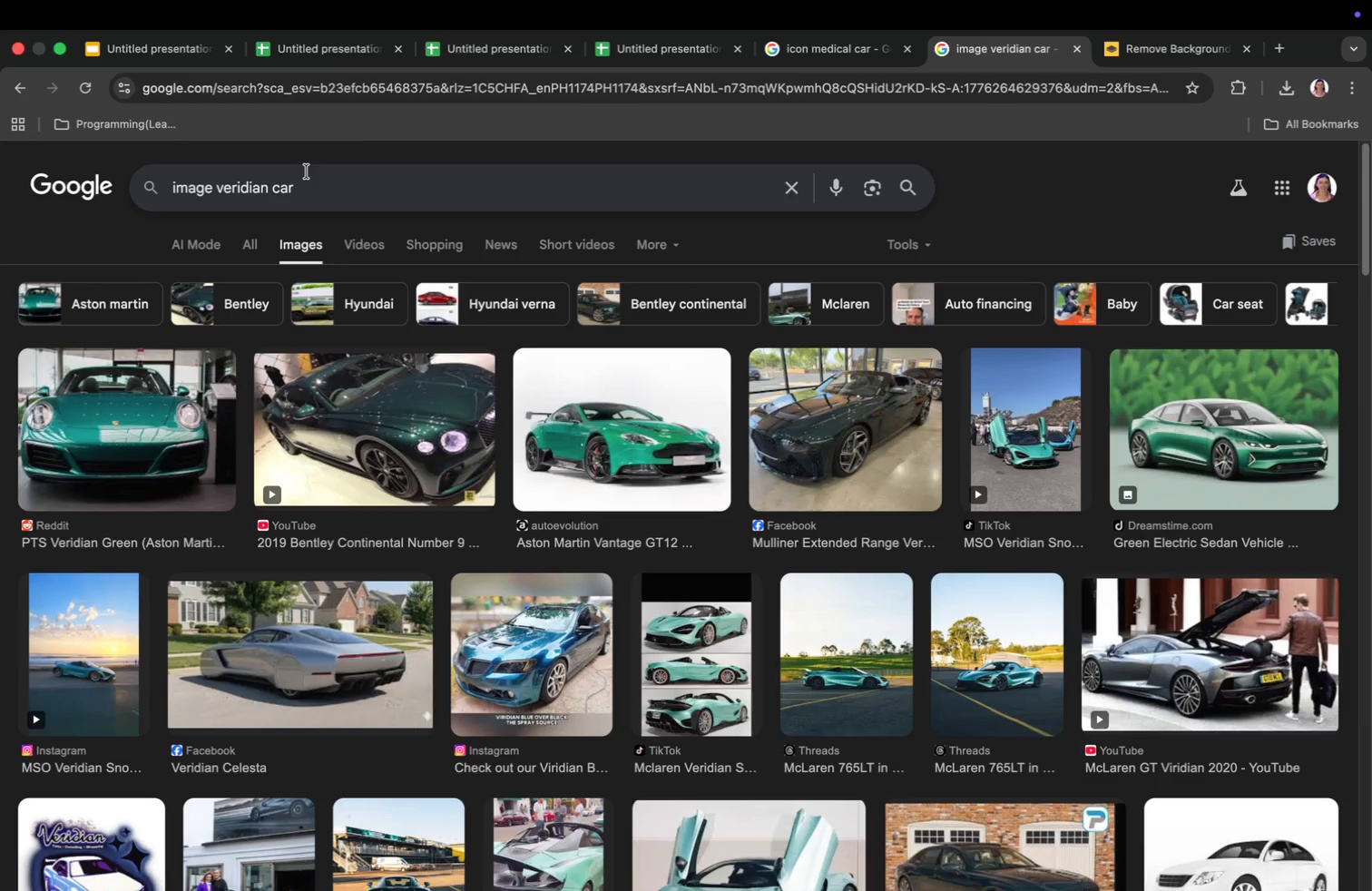 
type(n h)
key(Backspace)
key(Backspace)
key(Backspace)
type(health group)
 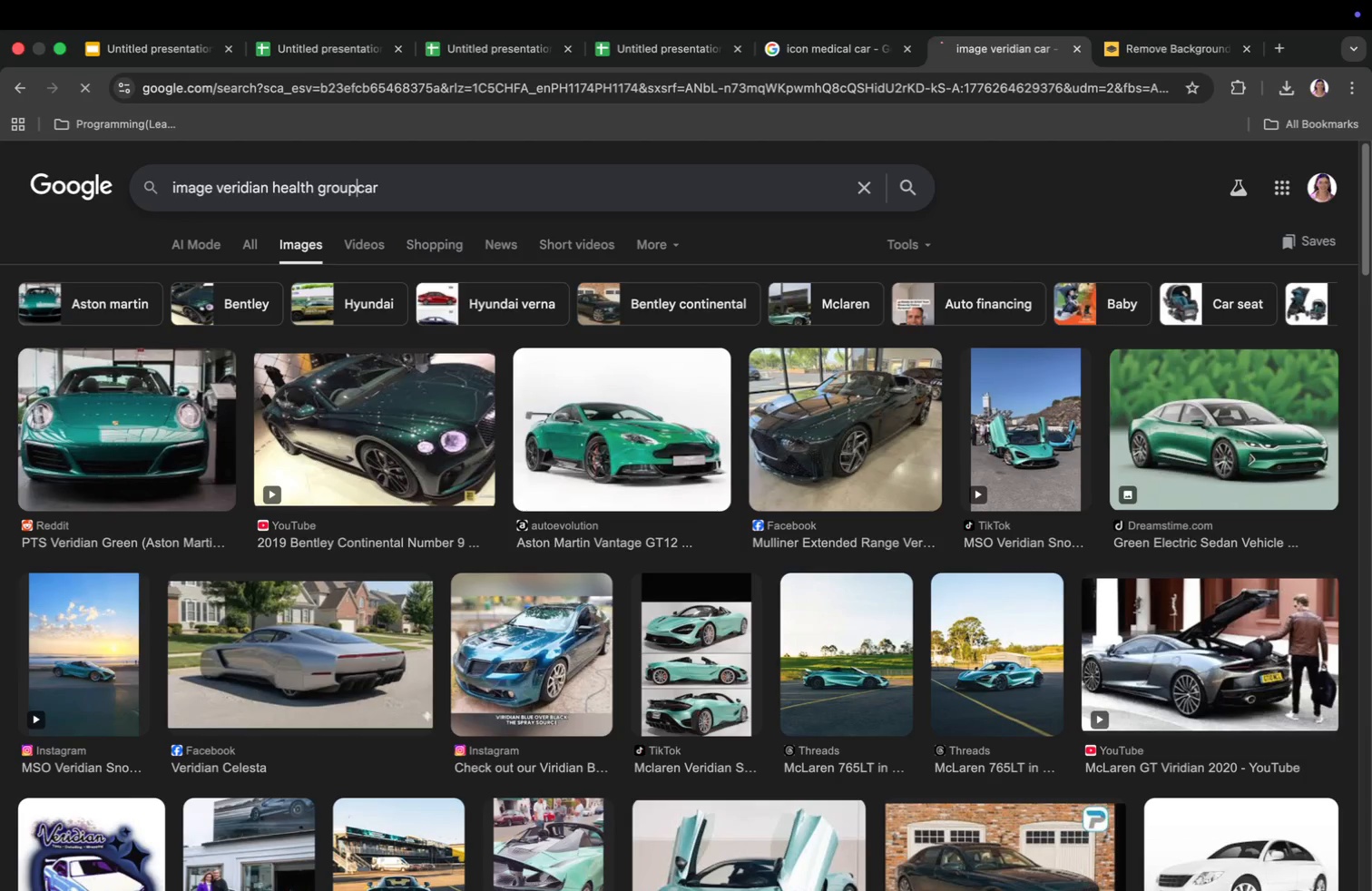 
key(Enter)
 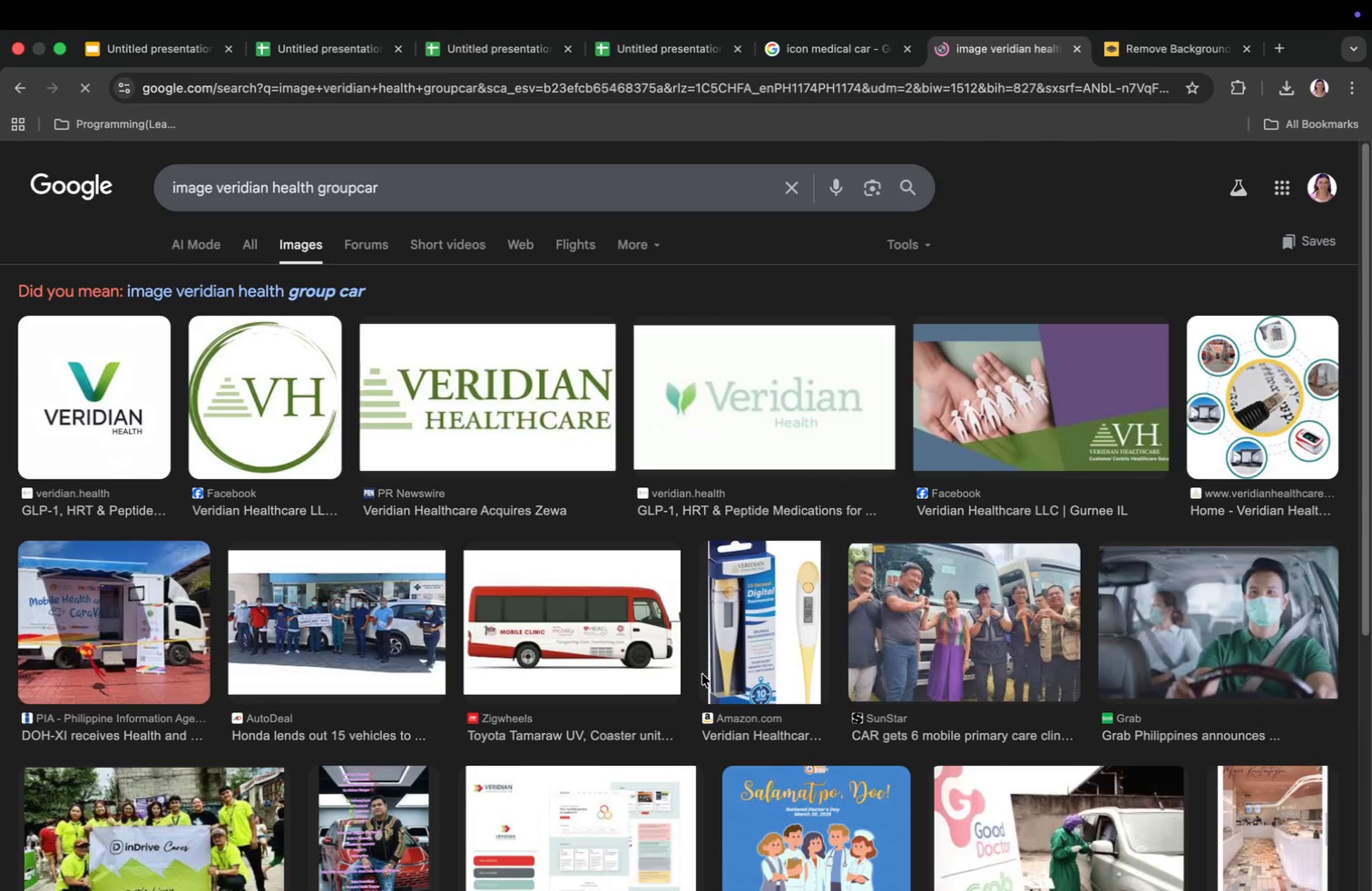 
scroll: coordinate [1089, 745], scroll_direction: down, amount: 29.0
 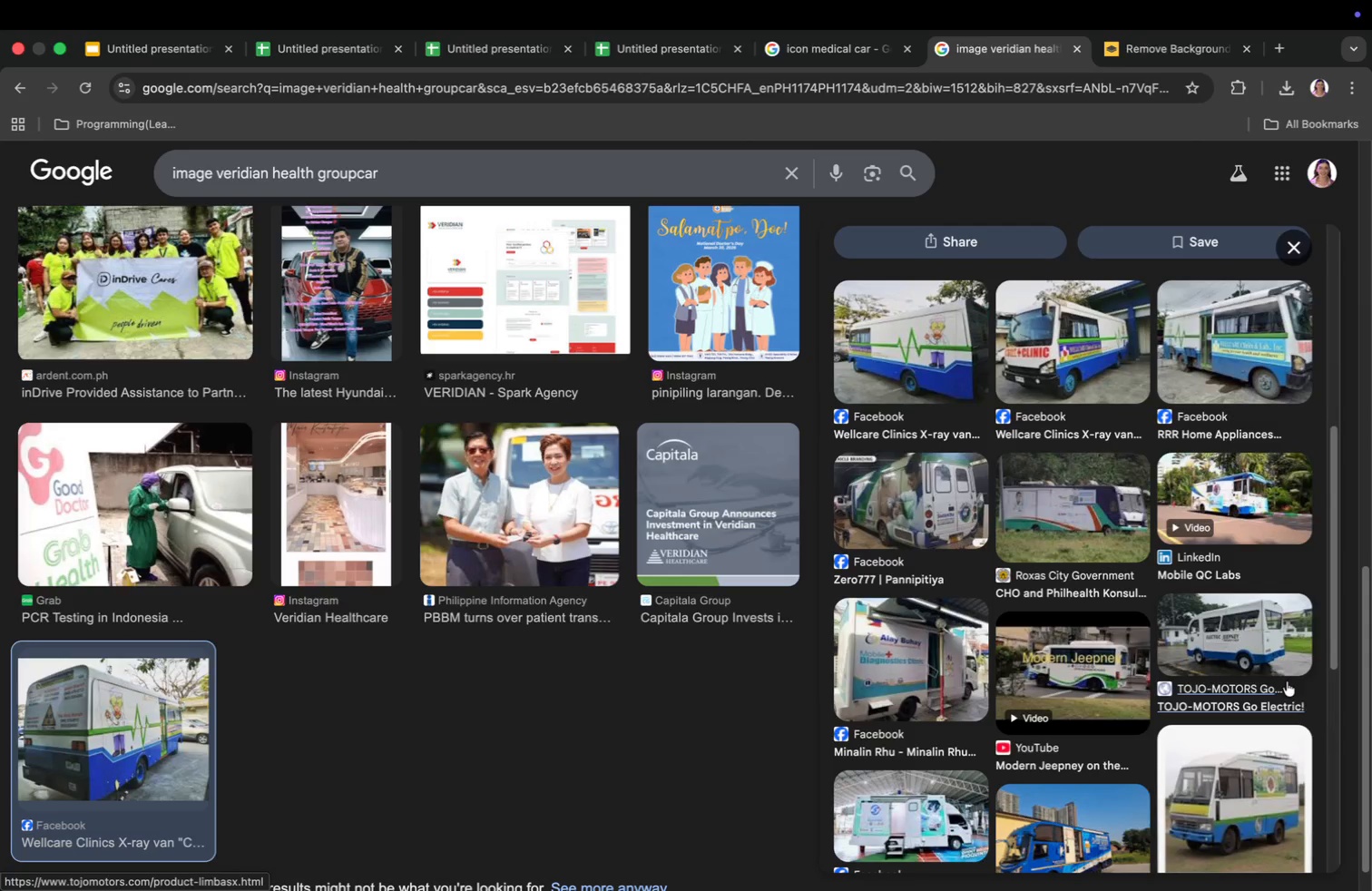 
left_click([1272, 660])
 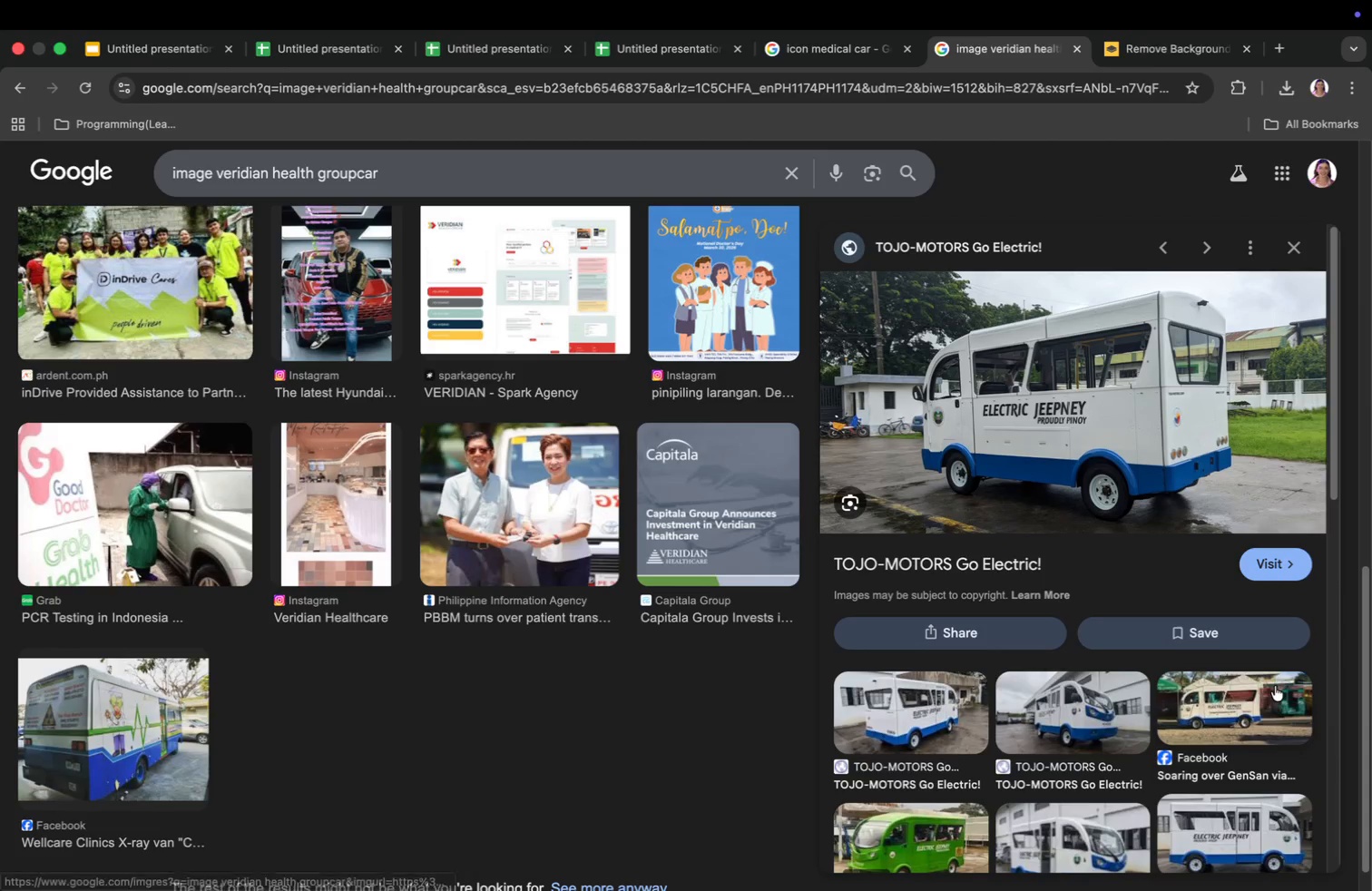 
scroll: coordinate [1275, 720], scroll_direction: down, amount: 14.0
 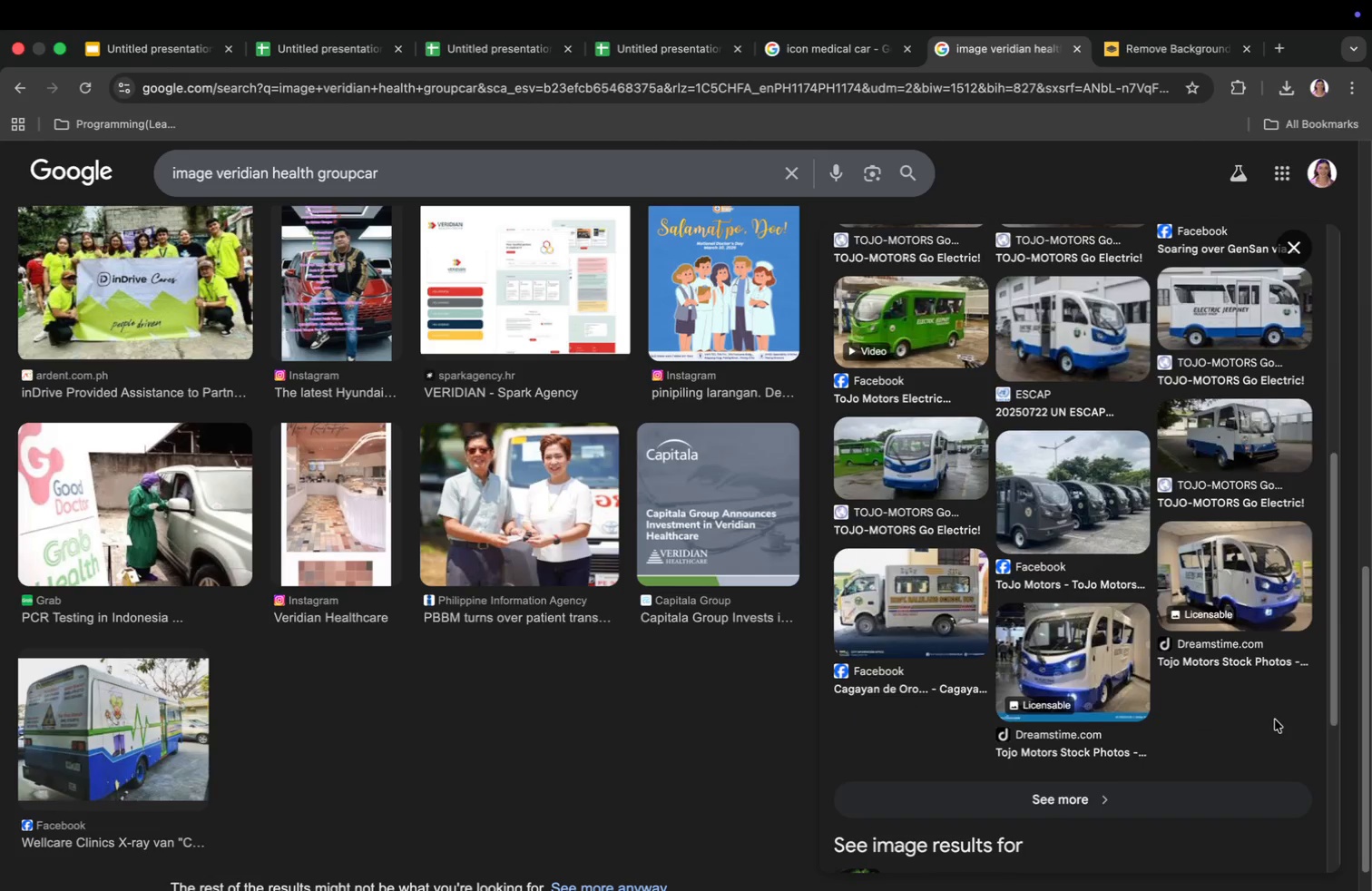 
scroll: coordinate [523, 591], scroll_direction: up, amount: 81.0
 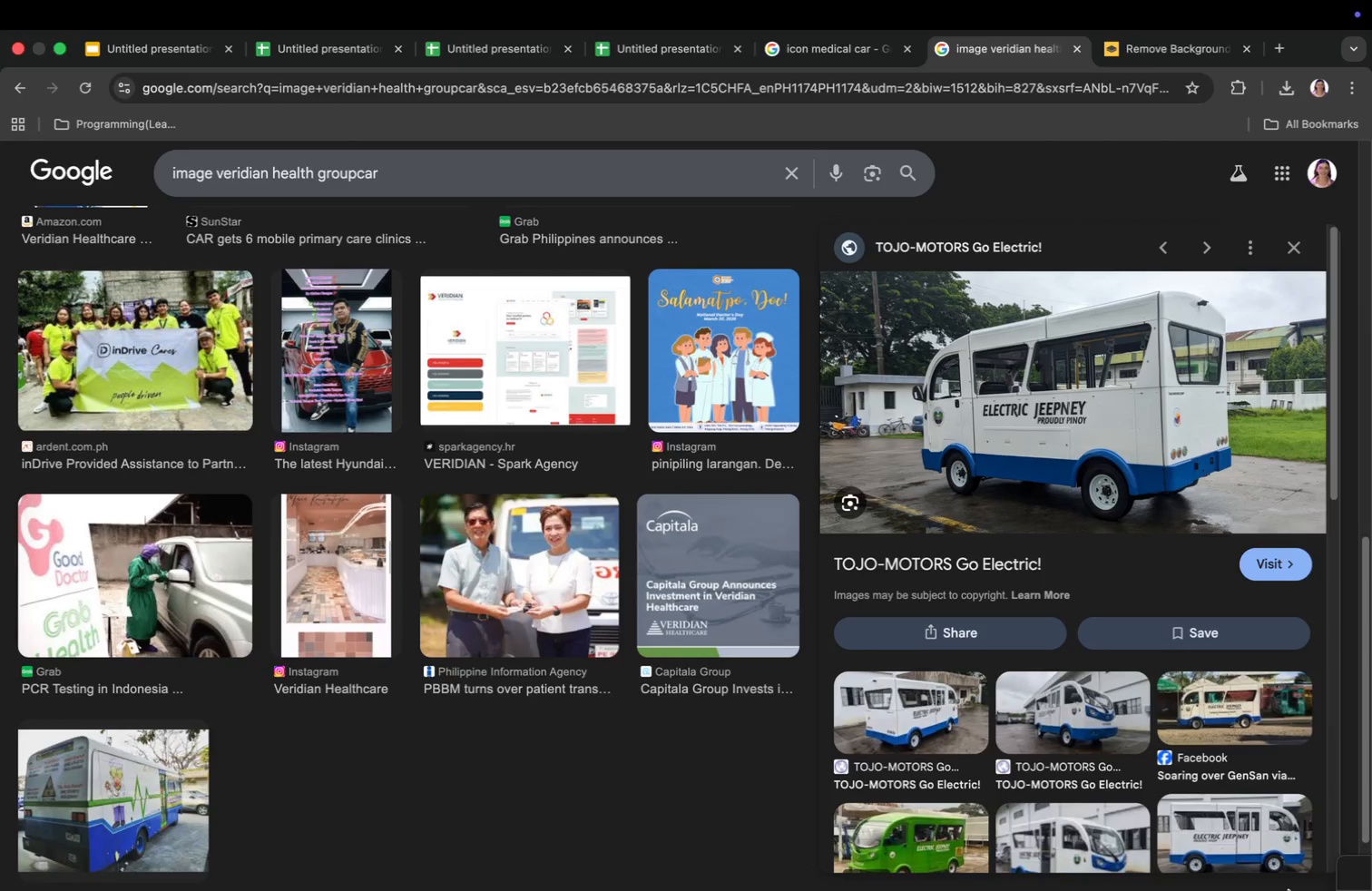 
wait(8.0)
 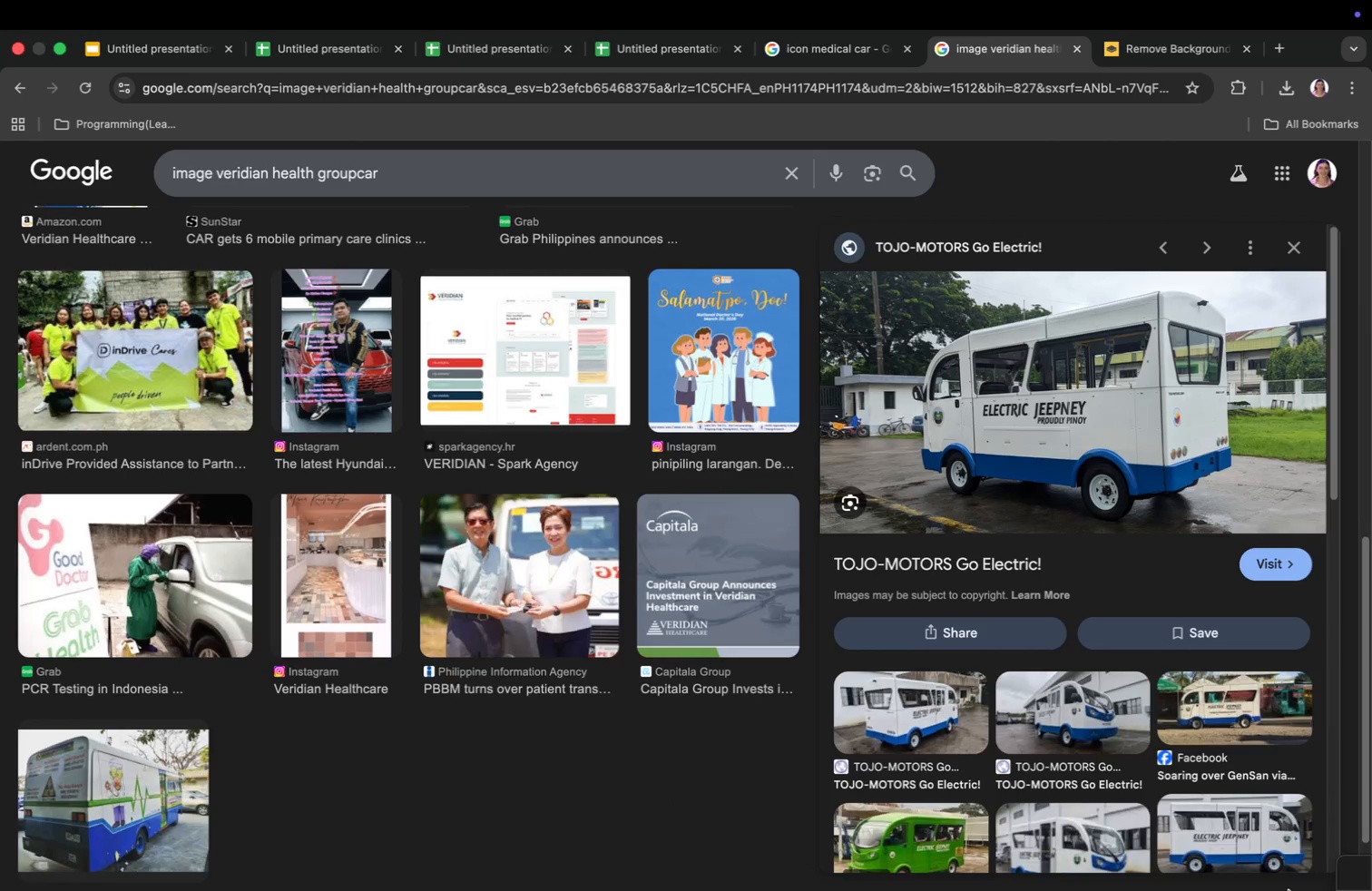 
mouse_move([1371, 754])
 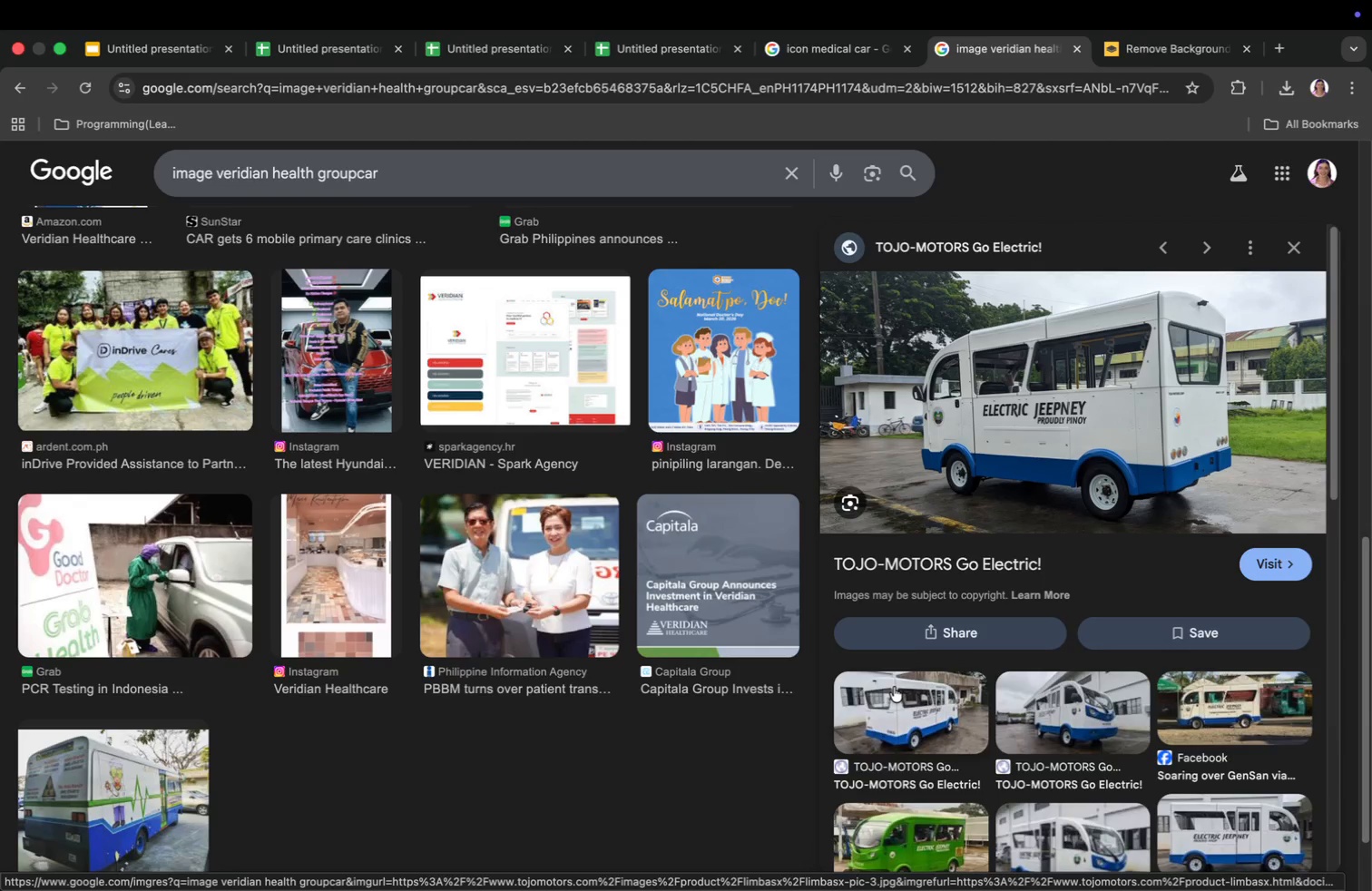 
wait(16.96)
 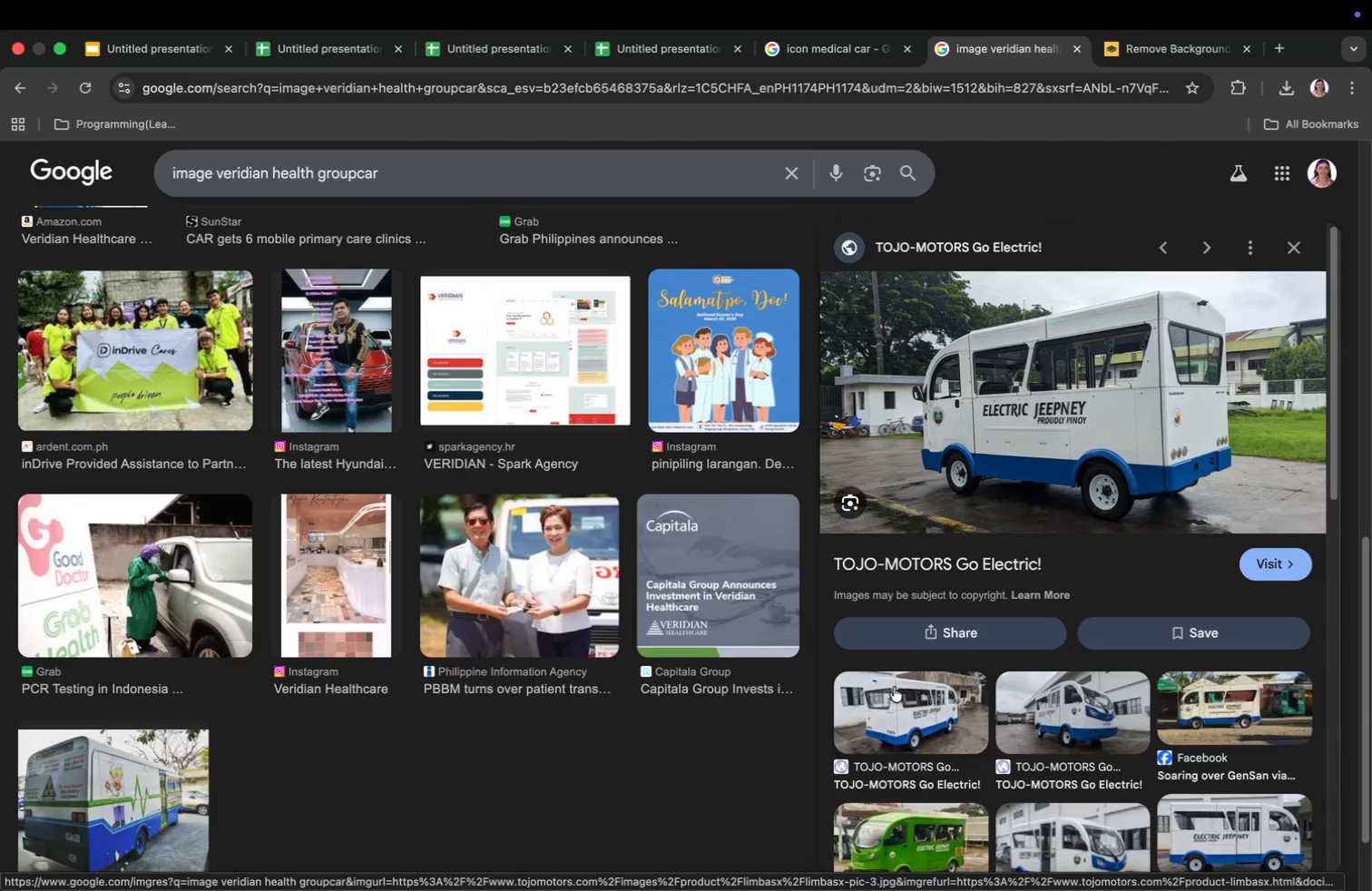 
left_click([201, 45])
 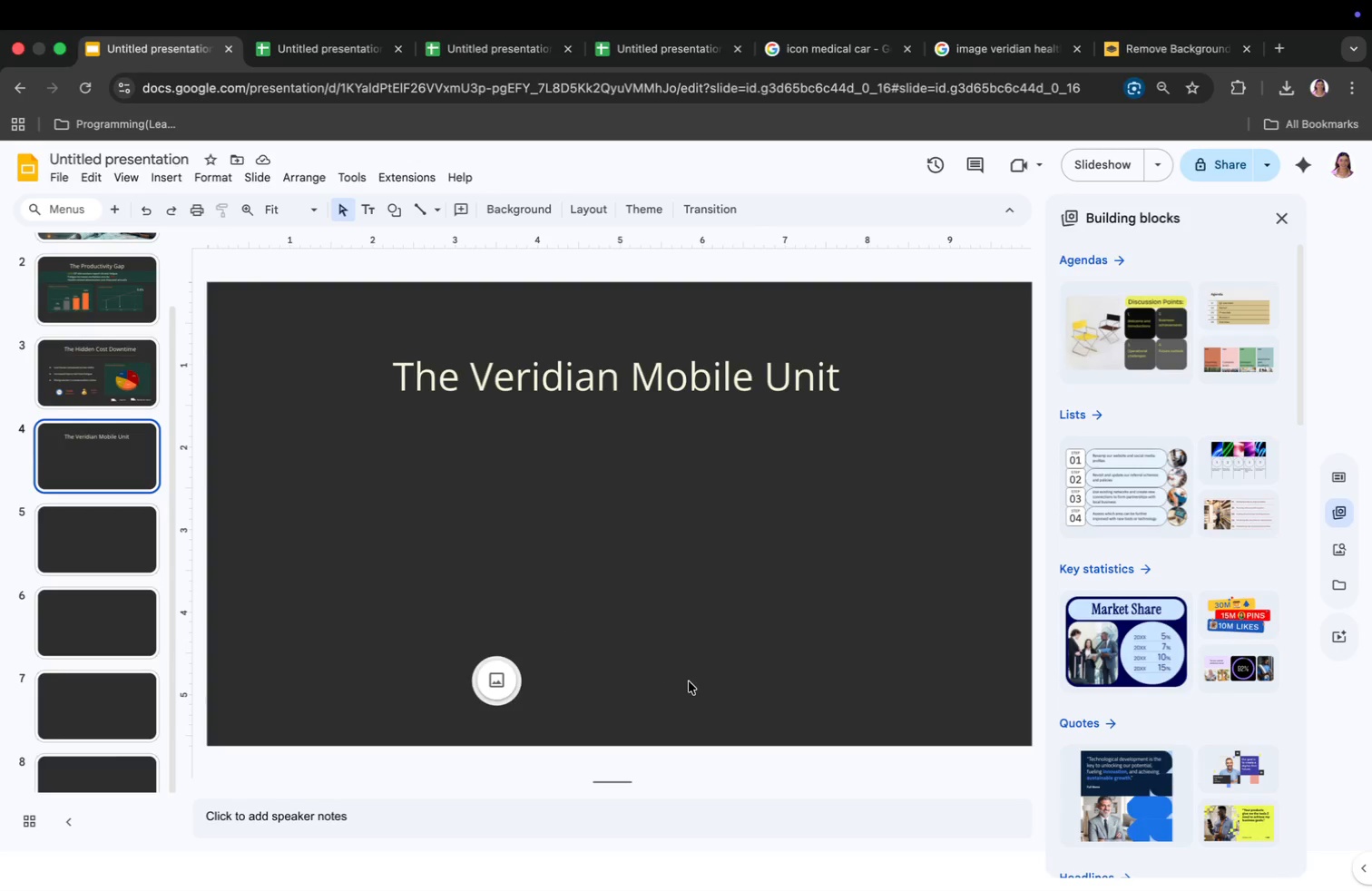 
wait(49.63)
 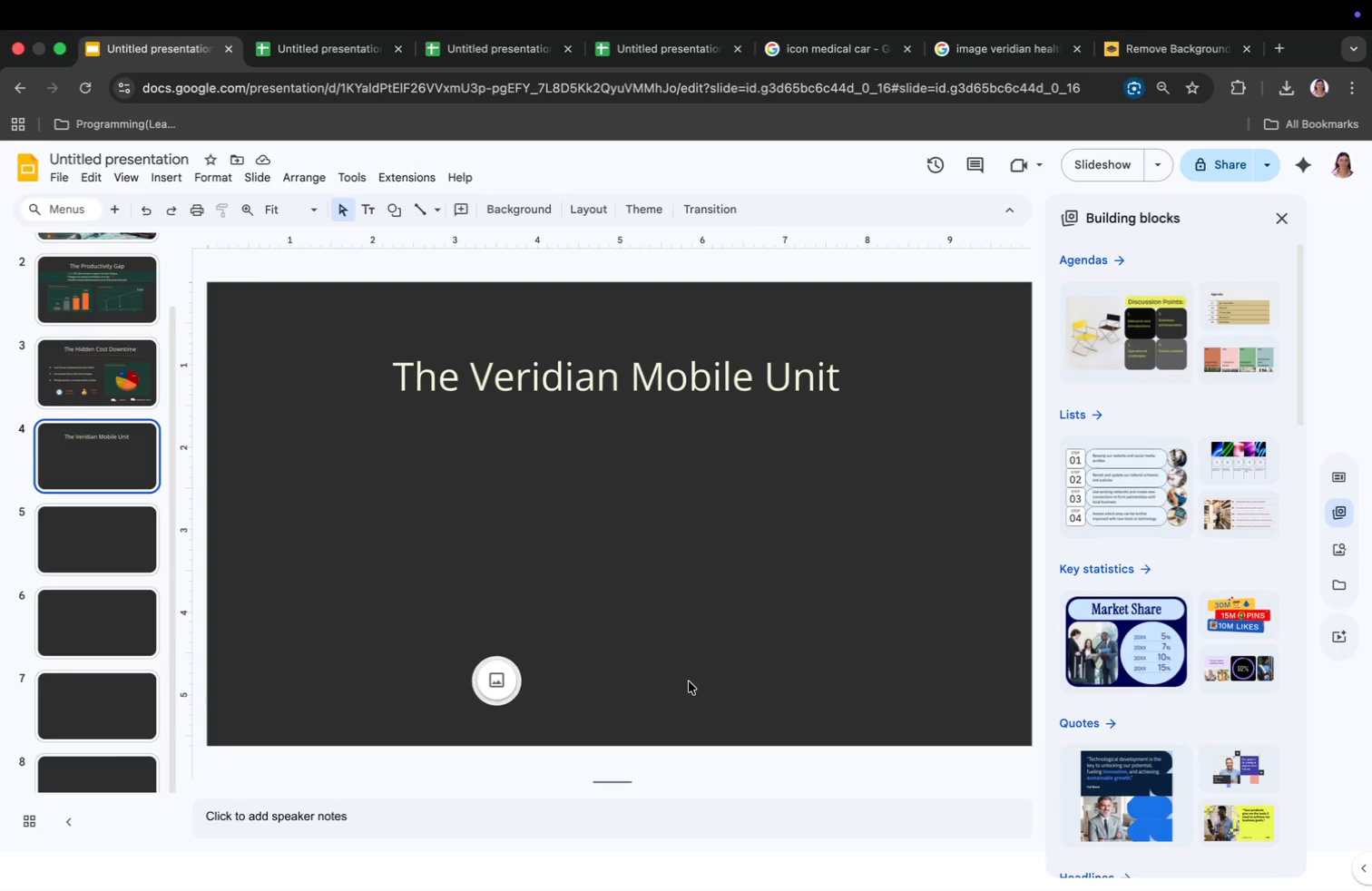 
key(Meta+CommandLeft)
 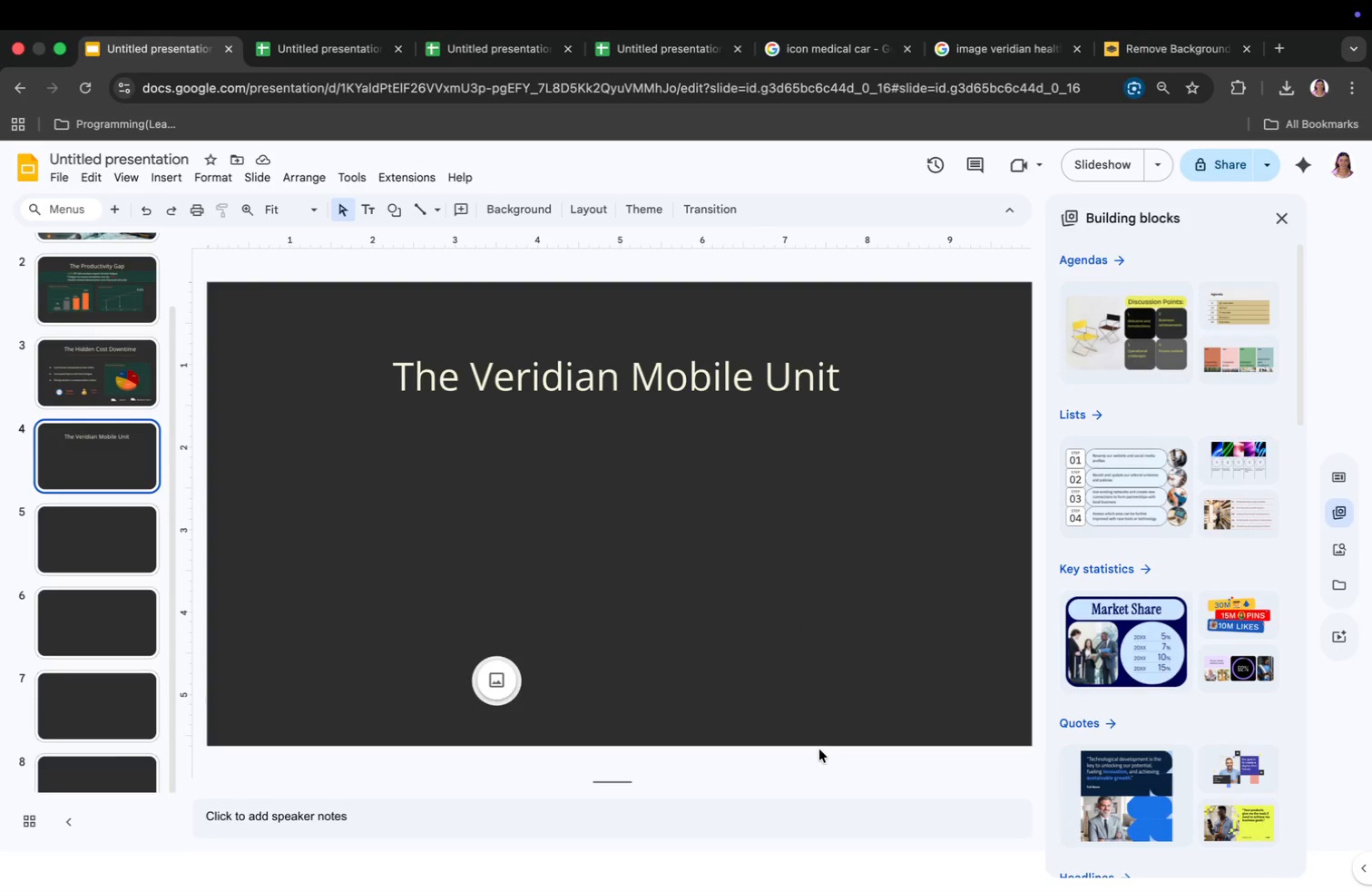 
key(Meta+Tab)